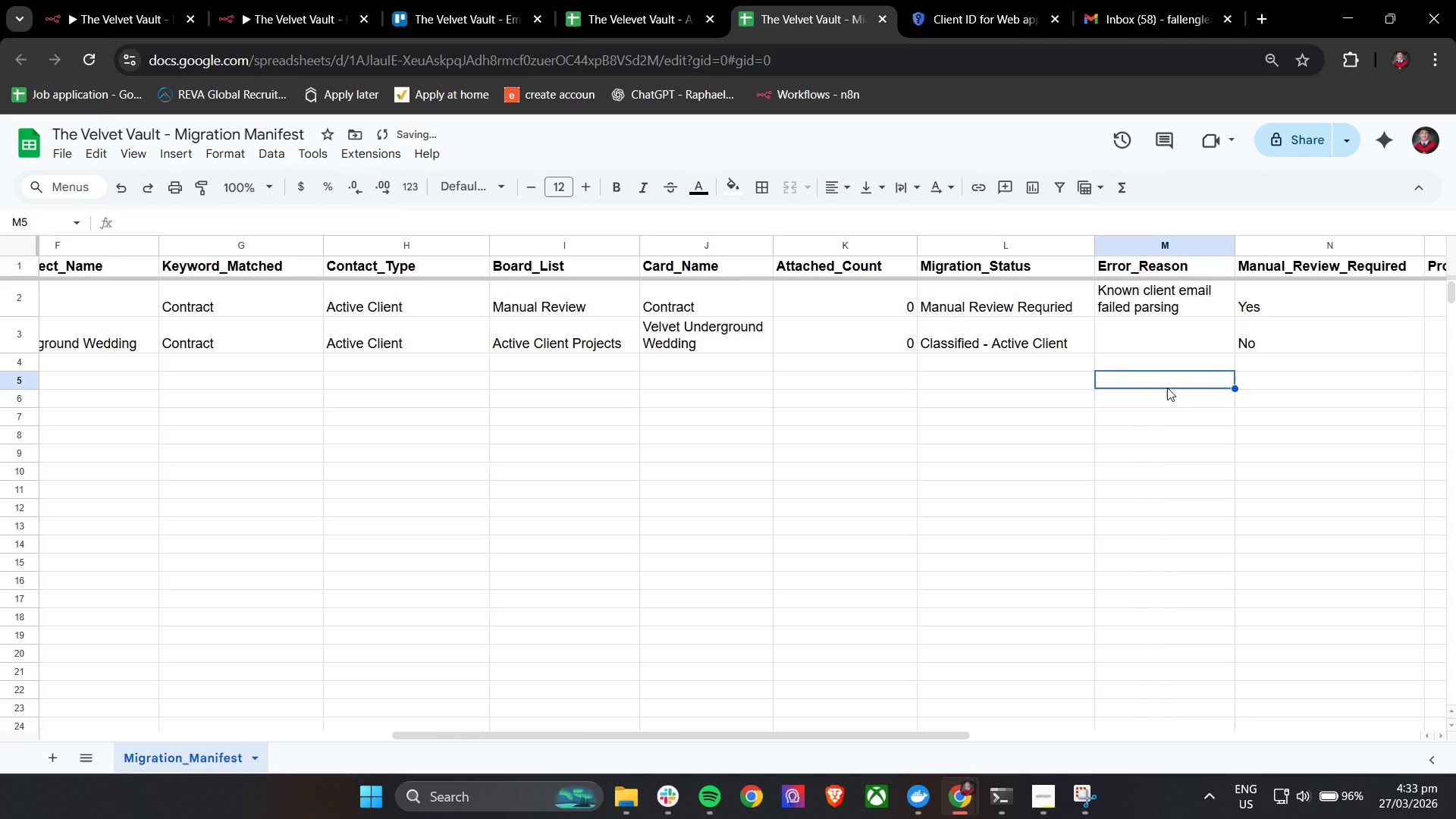 
hold_key(key=ShiftLeft, duration=1.51)
scroll: coordinate [1167, 396], scroll_direction: down, amount: 5.0
 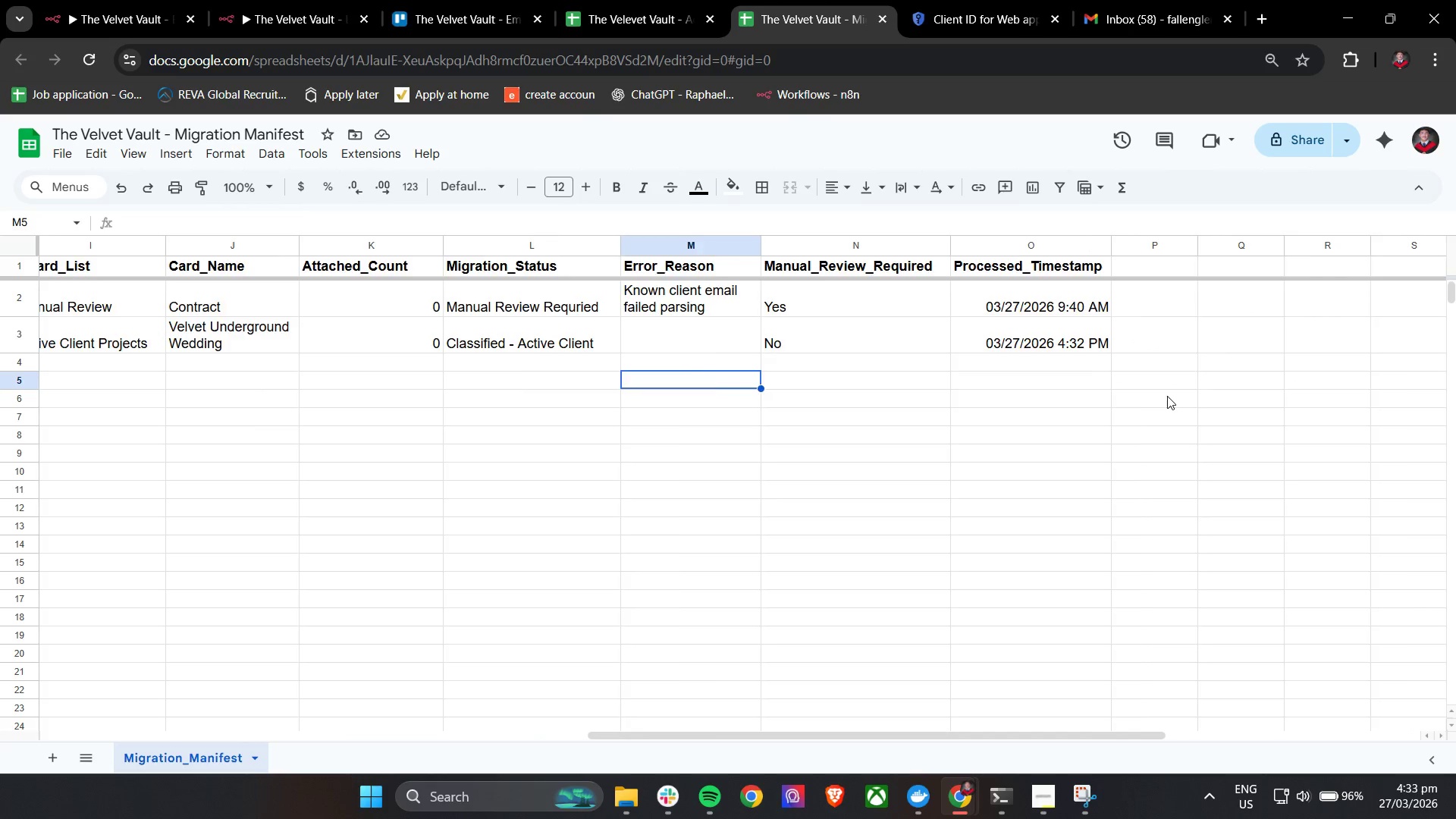 
key(Shift+ShiftLeft)
 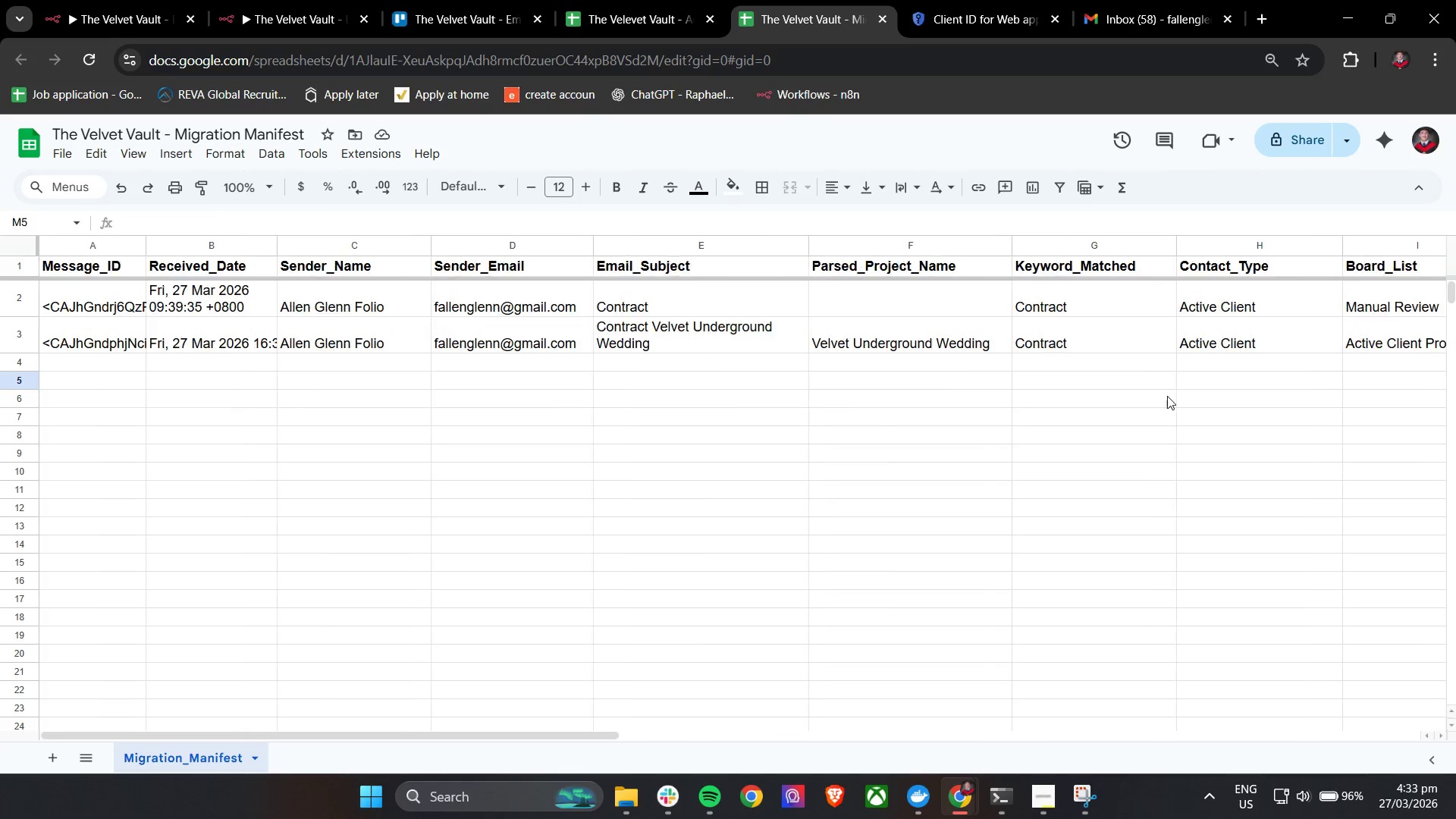 
key(Shift+ShiftLeft)
 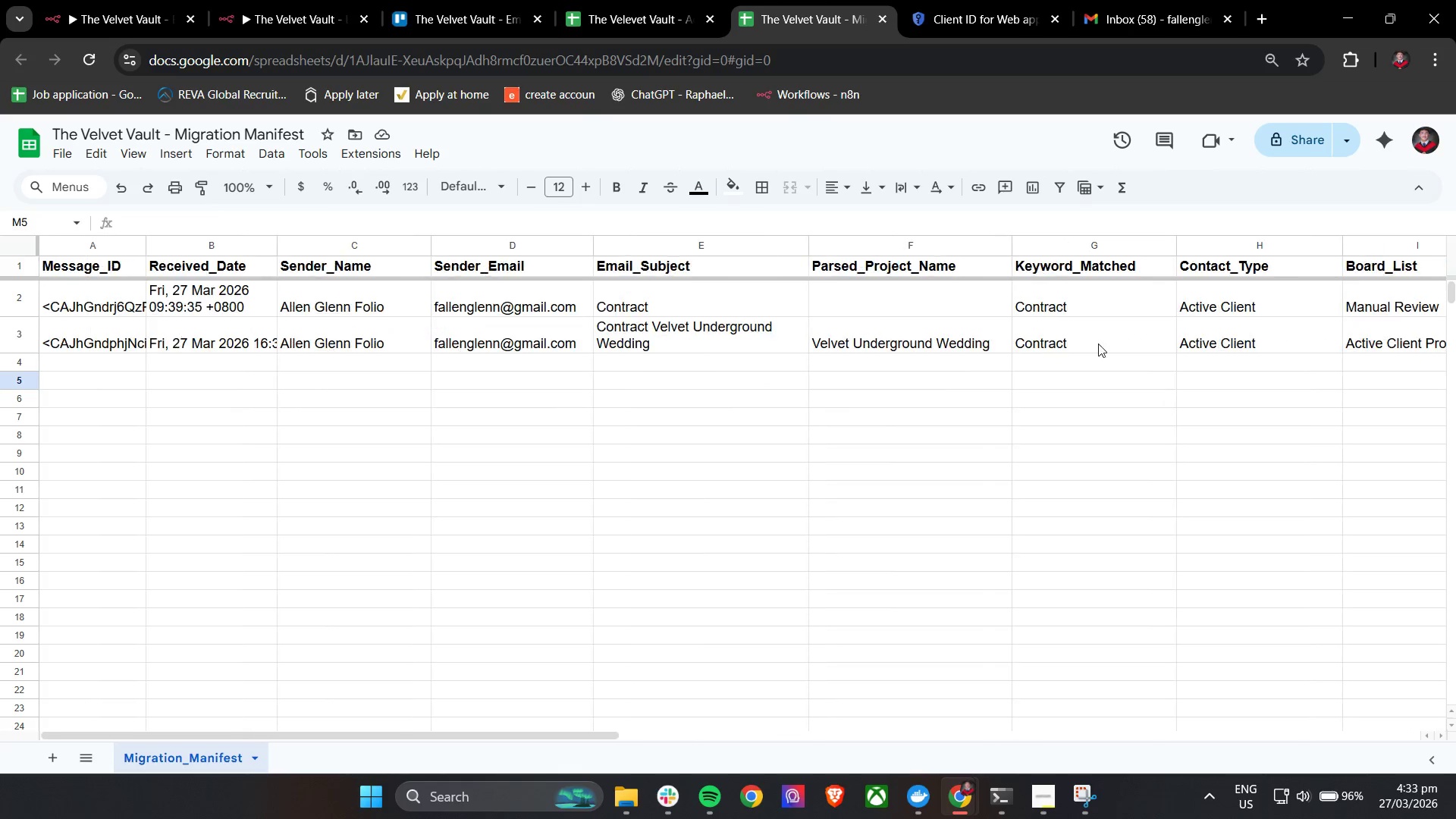 
key(Shift+ShiftLeft)
 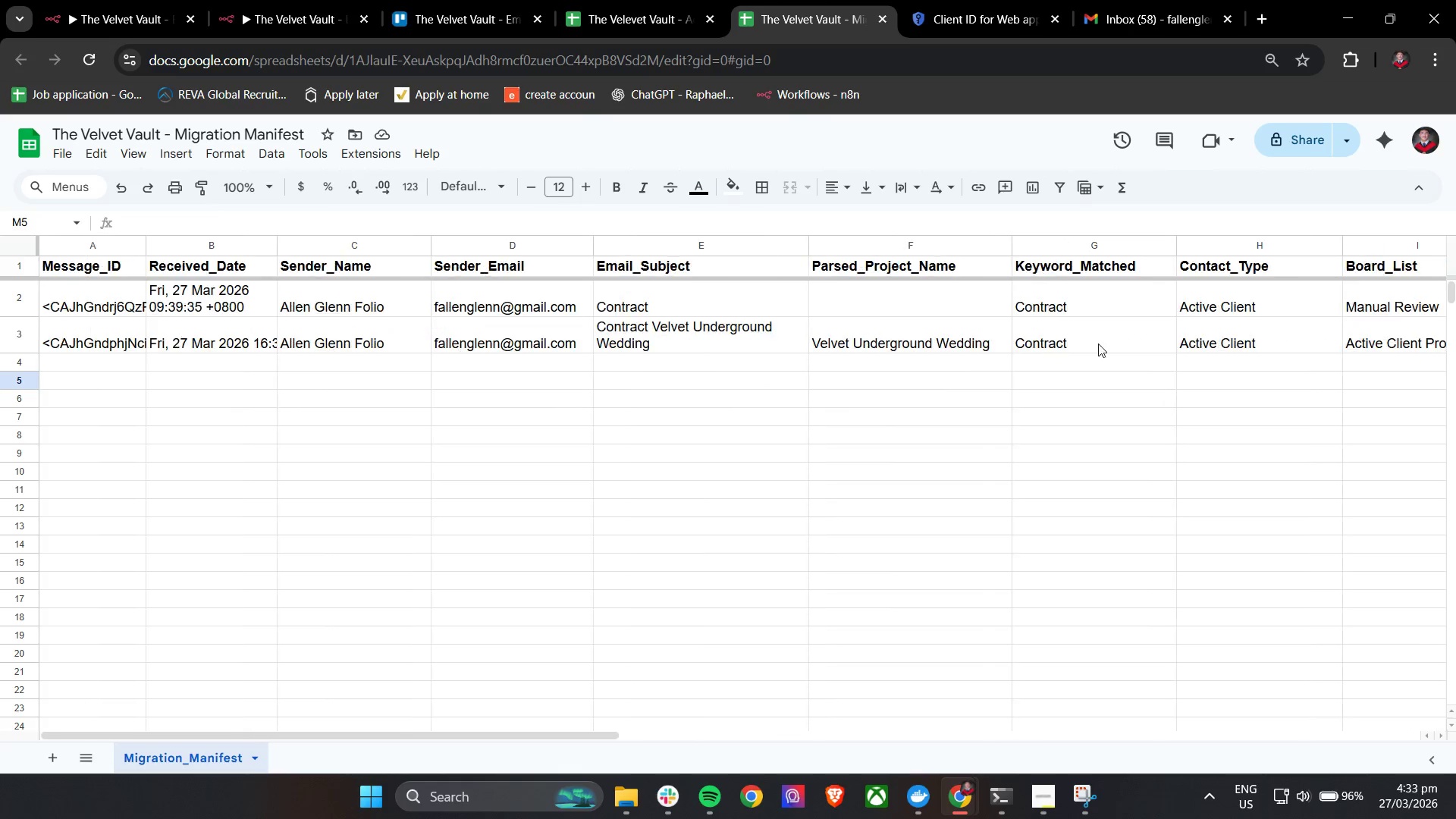 
key(Shift+ShiftLeft)
 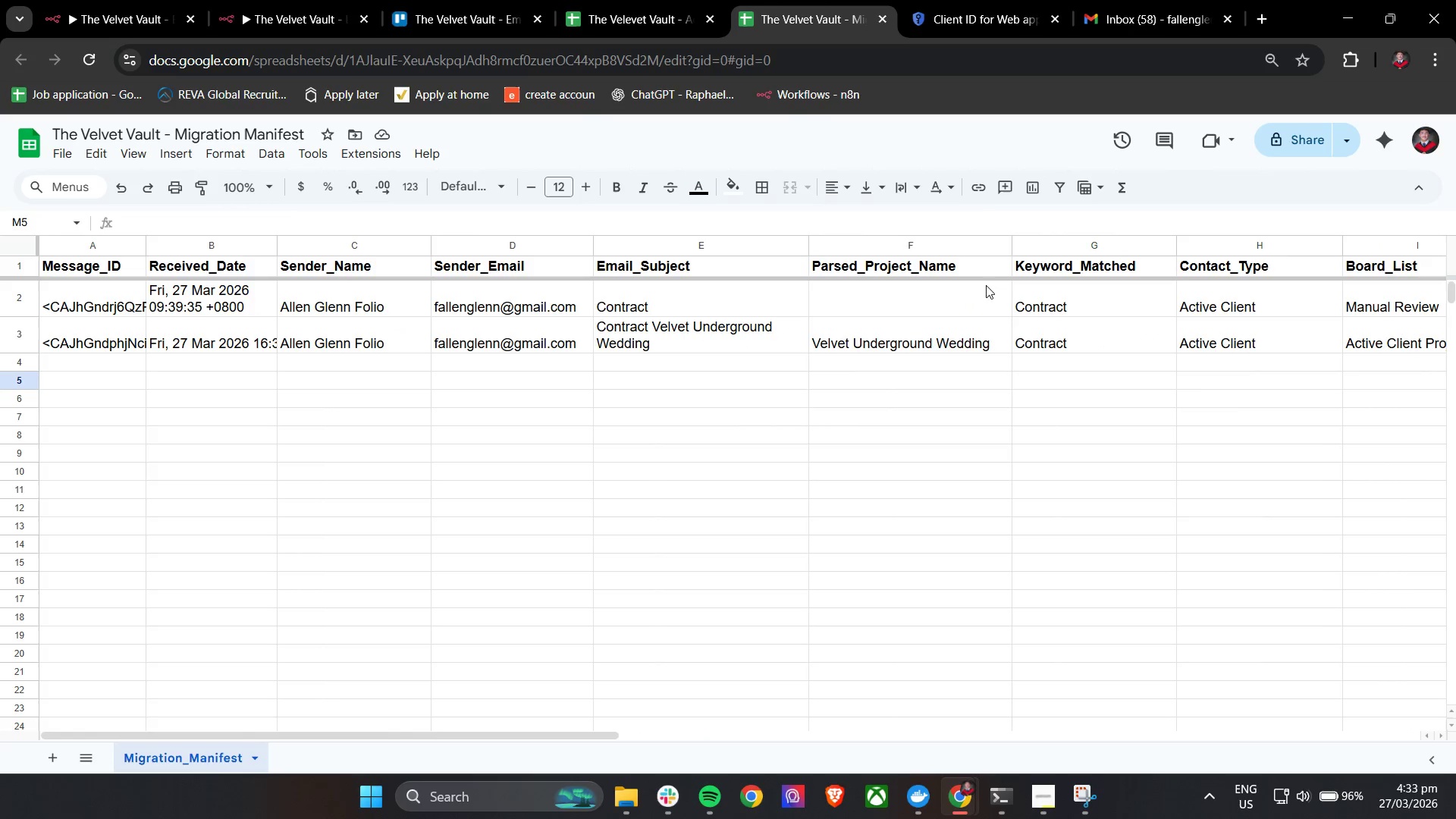 
key(Shift+ShiftLeft)
 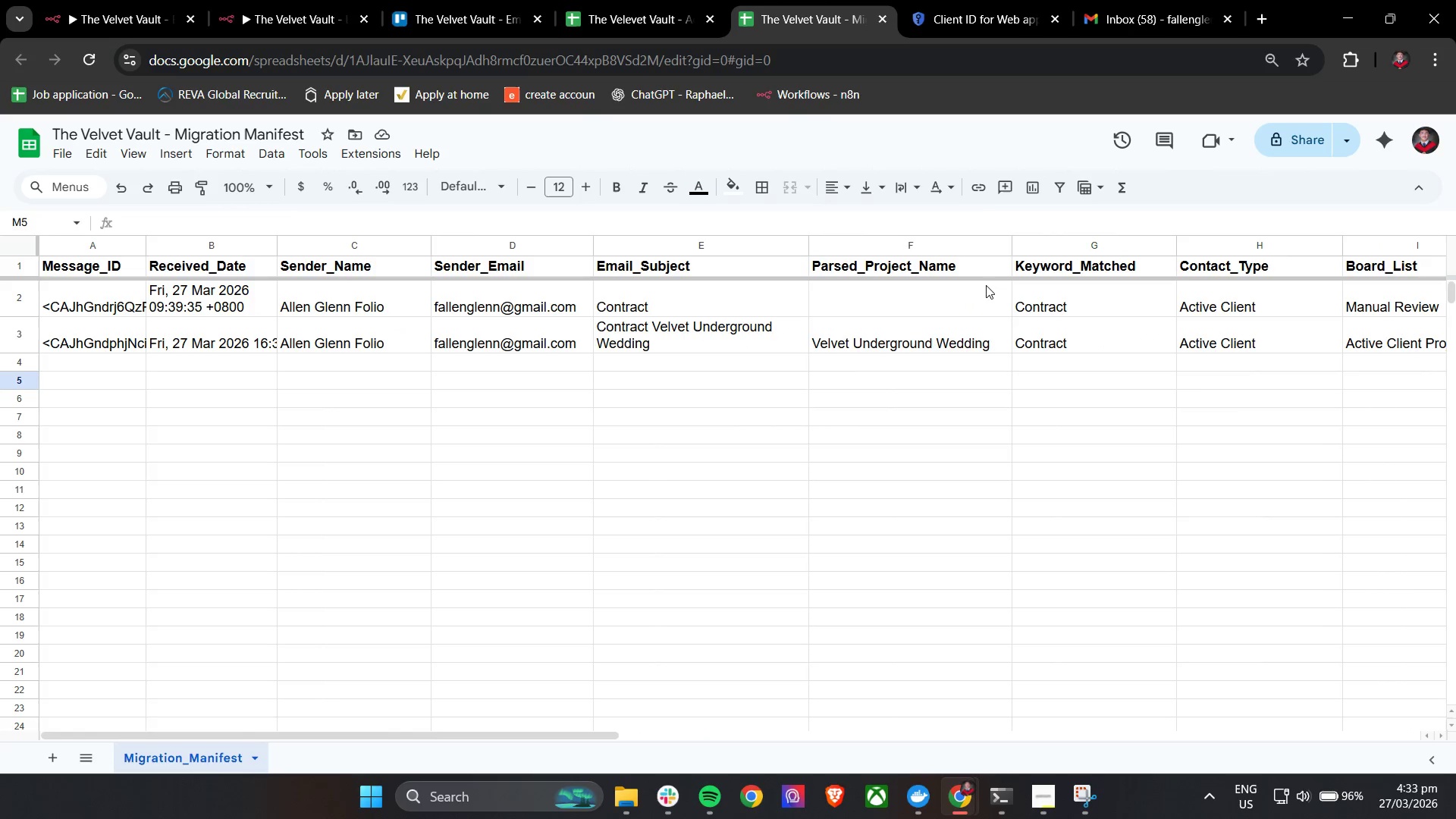 
key(Shift+ShiftLeft)
 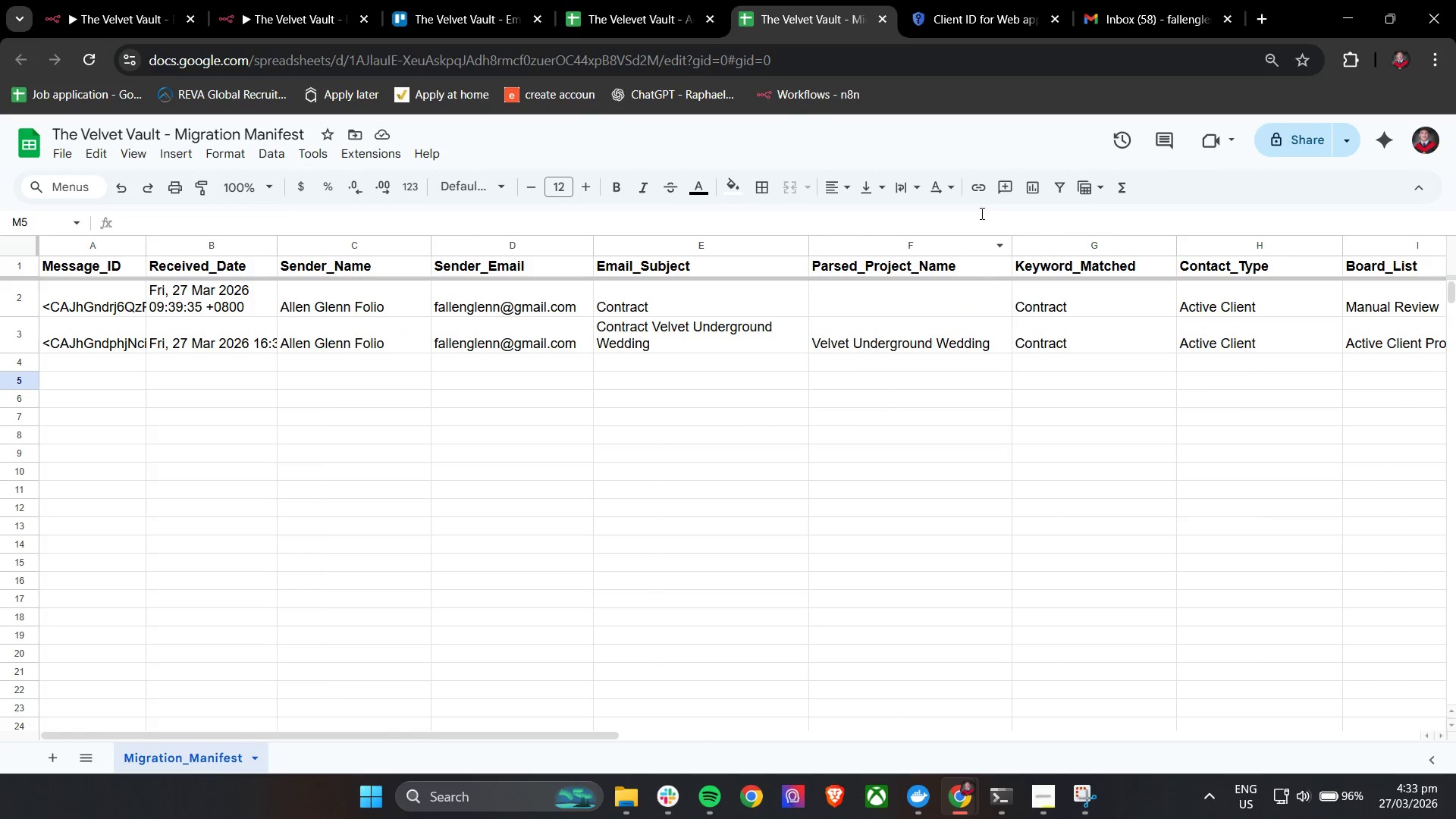 
key(Shift+ShiftLeft)
 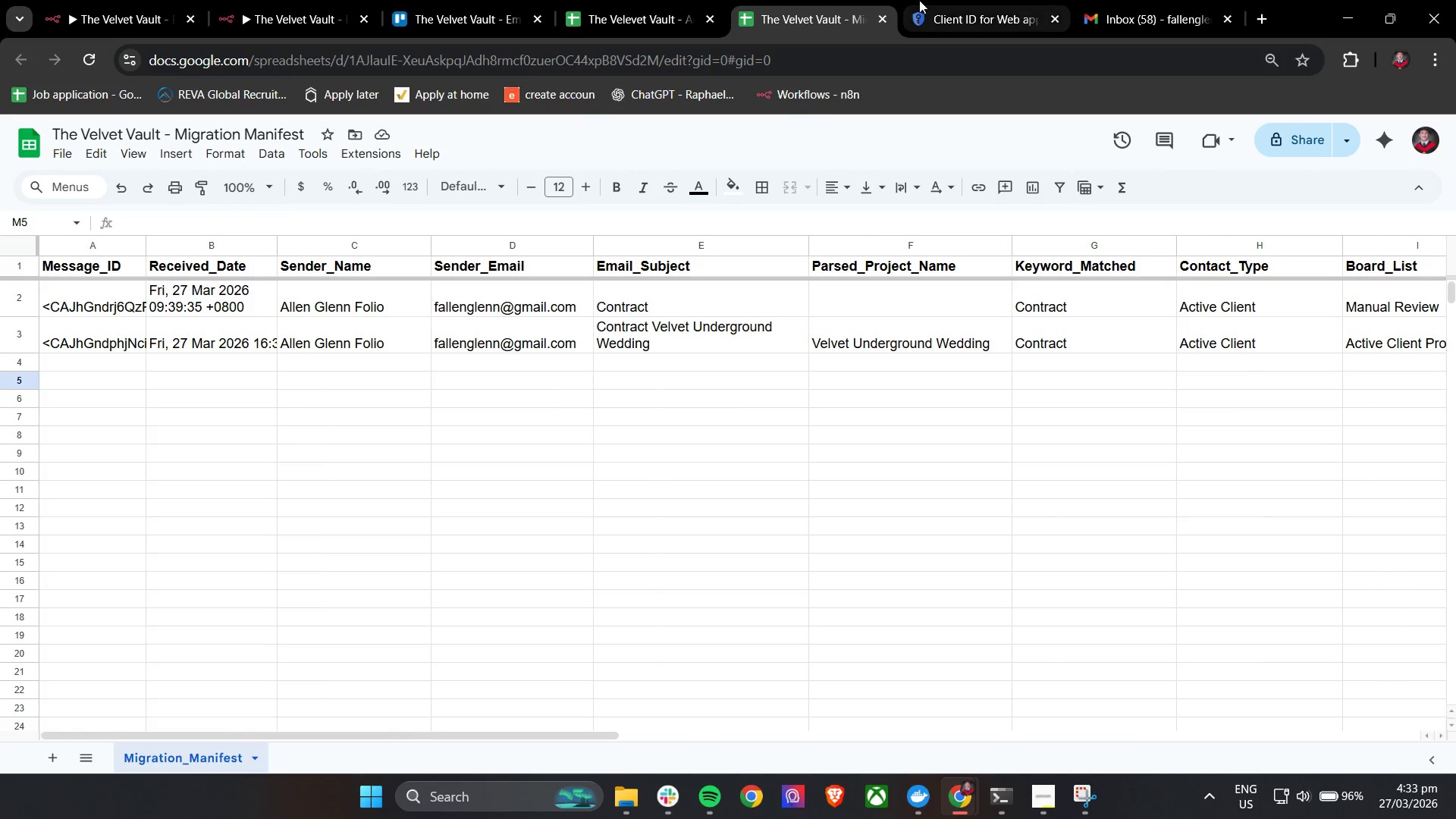 
scroll: coordinate [1167, 396], scroll_direction: up, amount: 16.0
 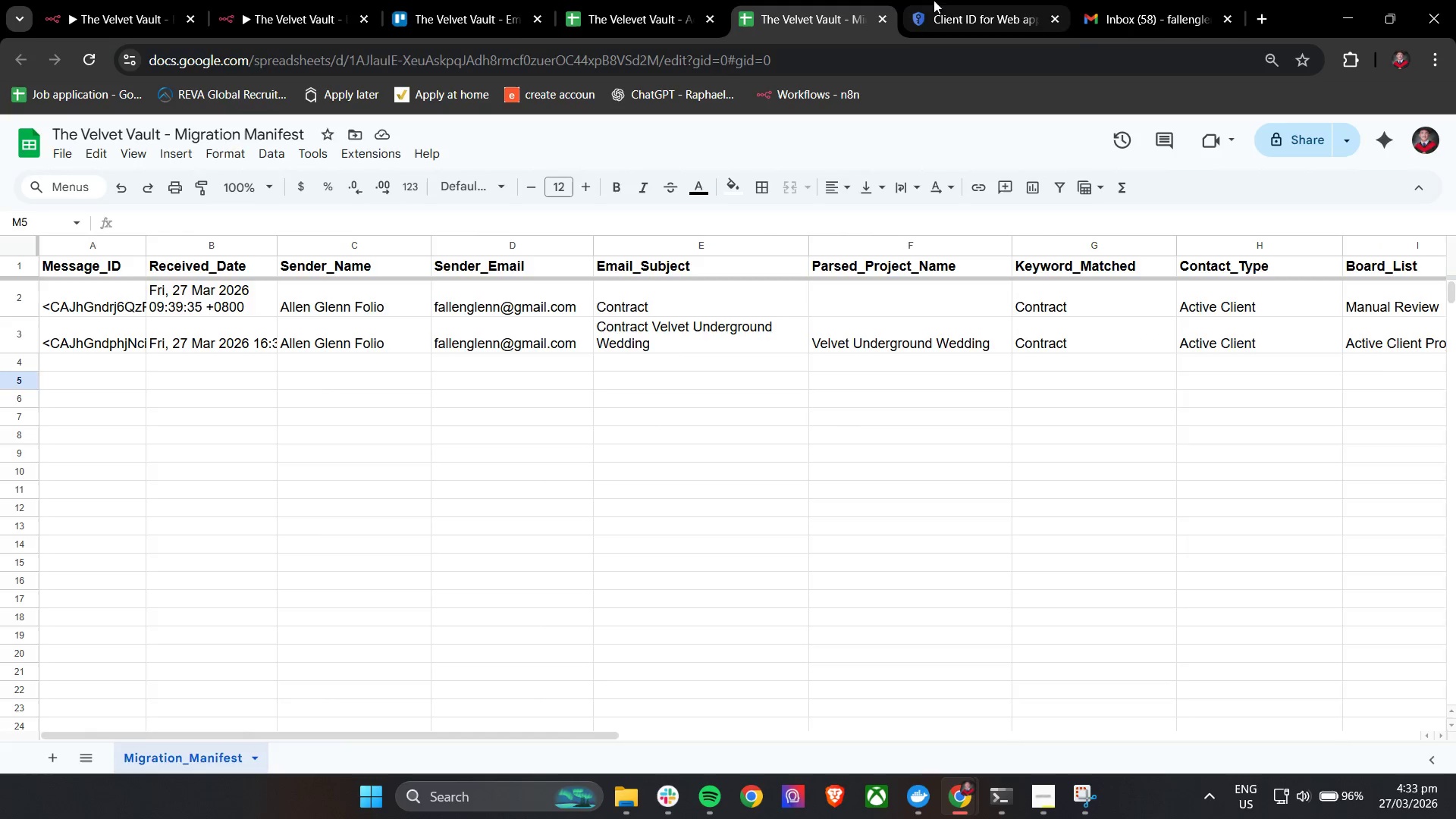 
left_click([948, 0])
 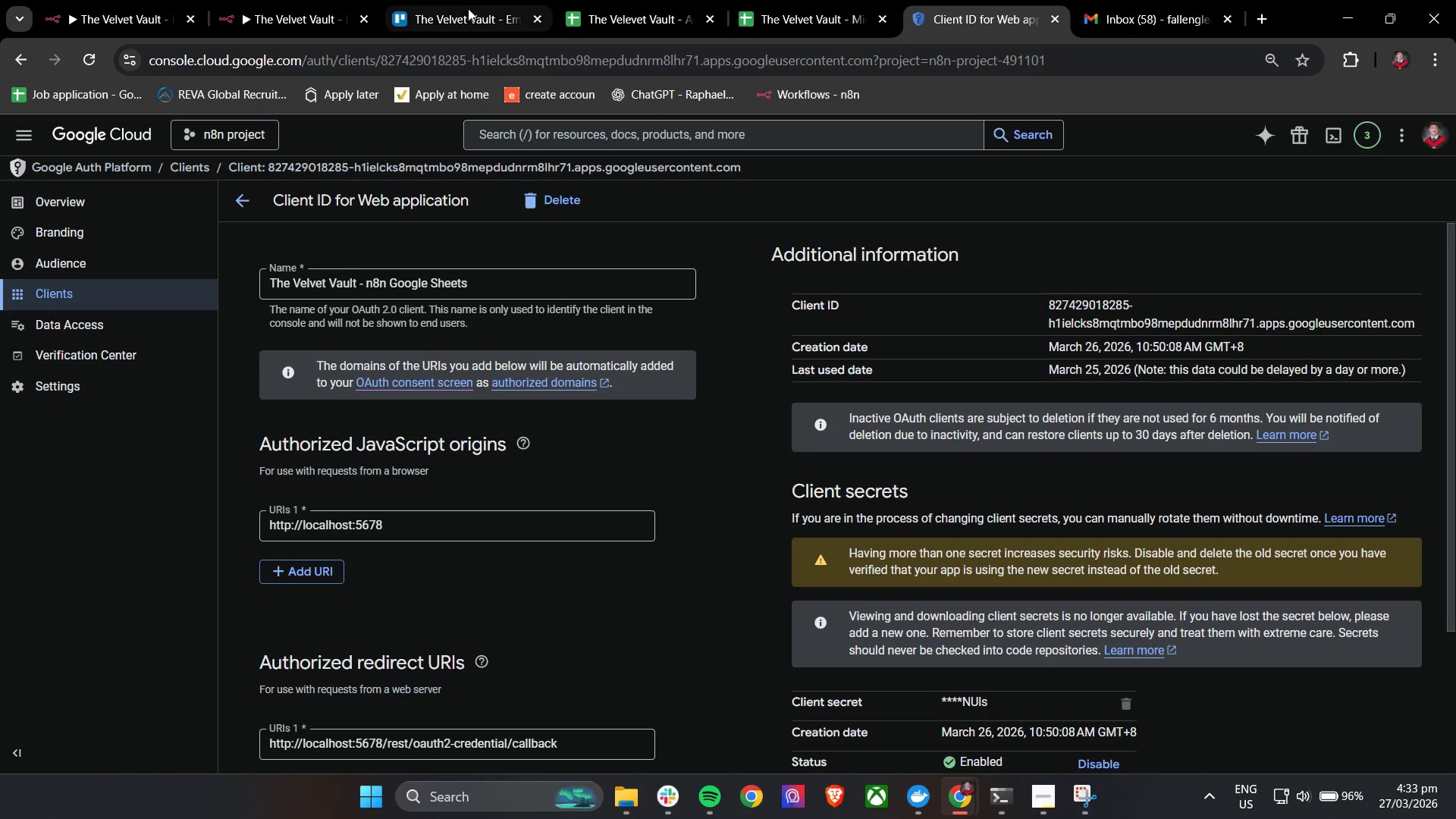 
left_click([460, 0])
 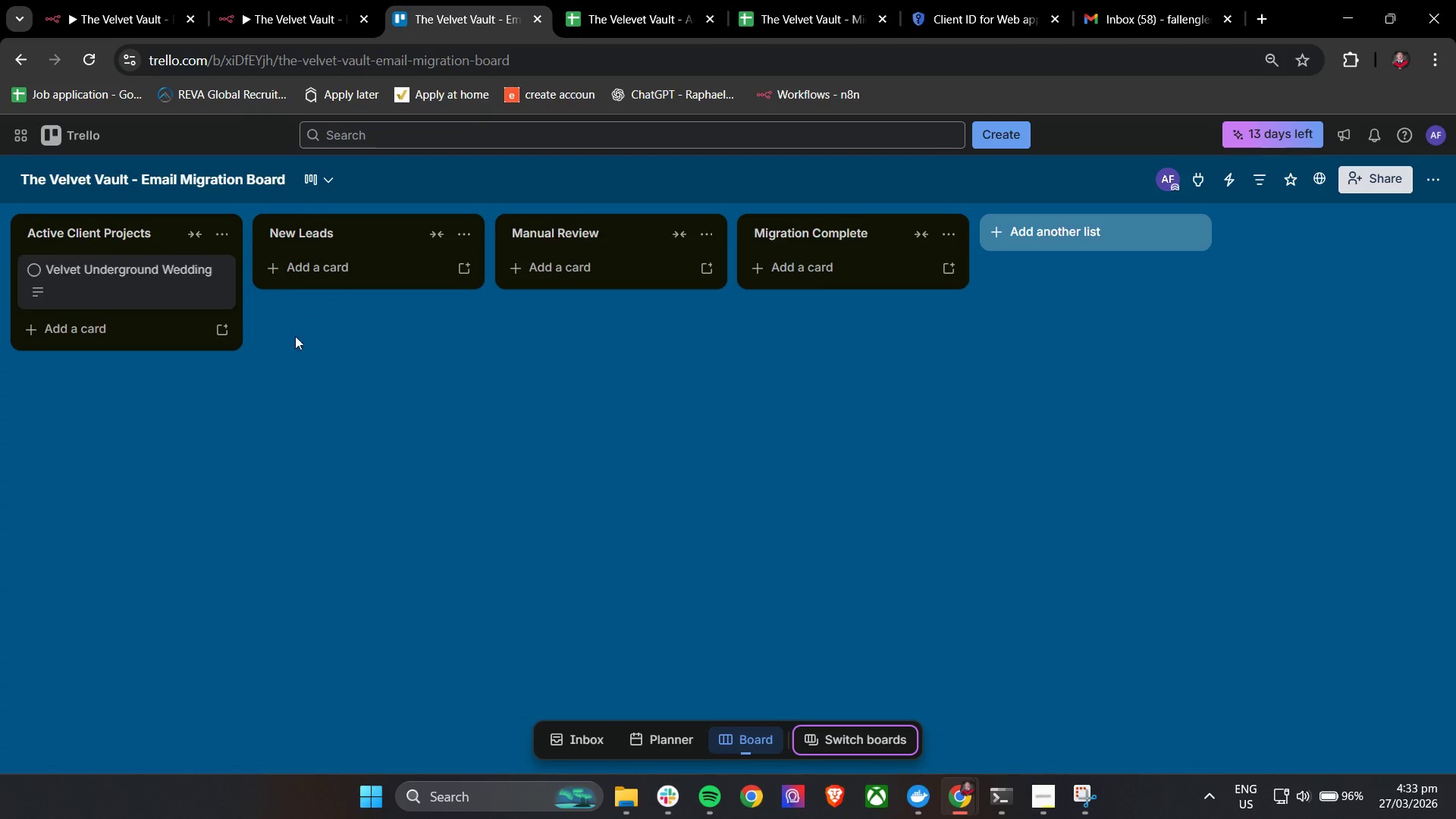 
left_click([176, 292])
 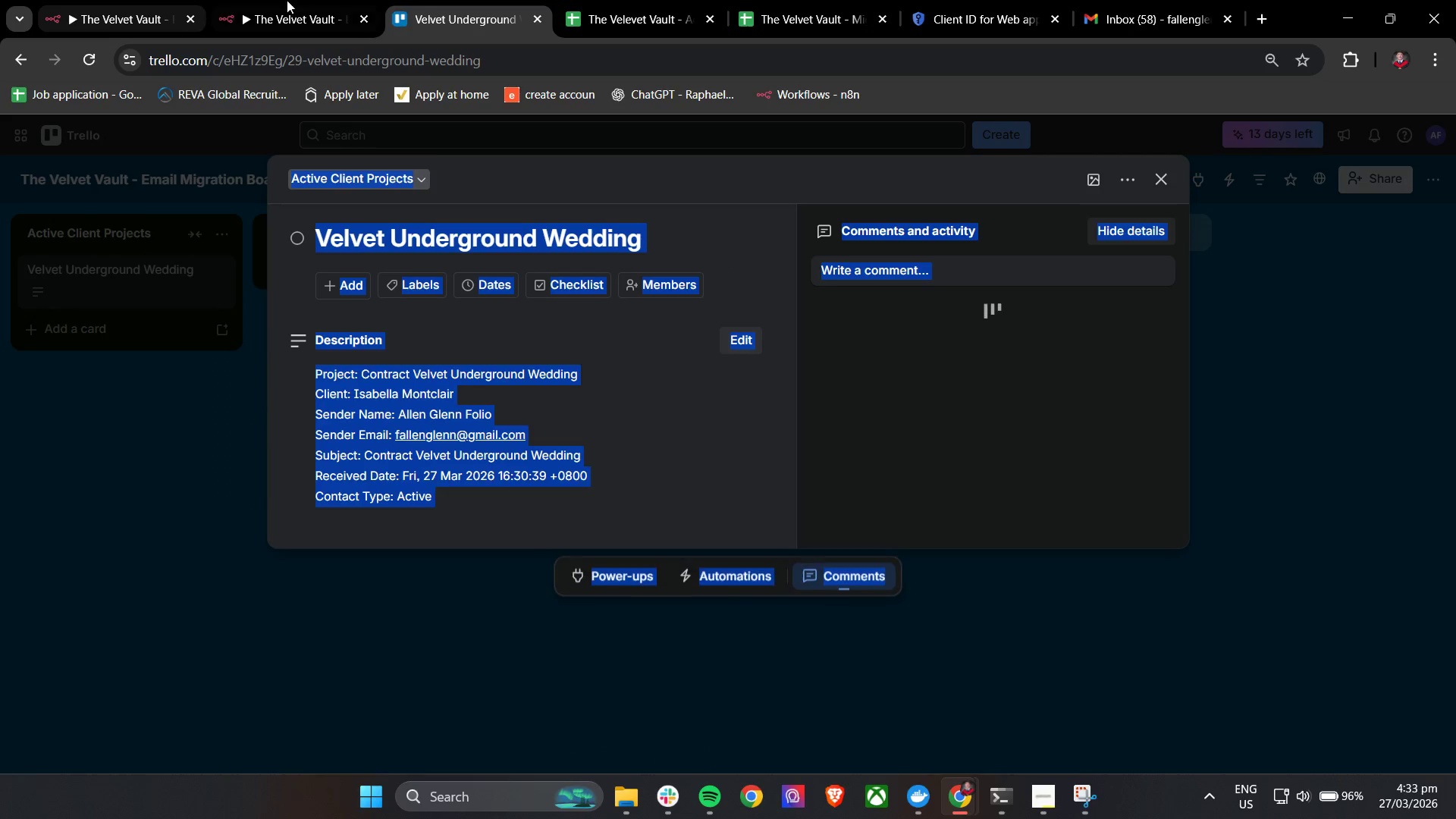 
left_click([152, 0])
 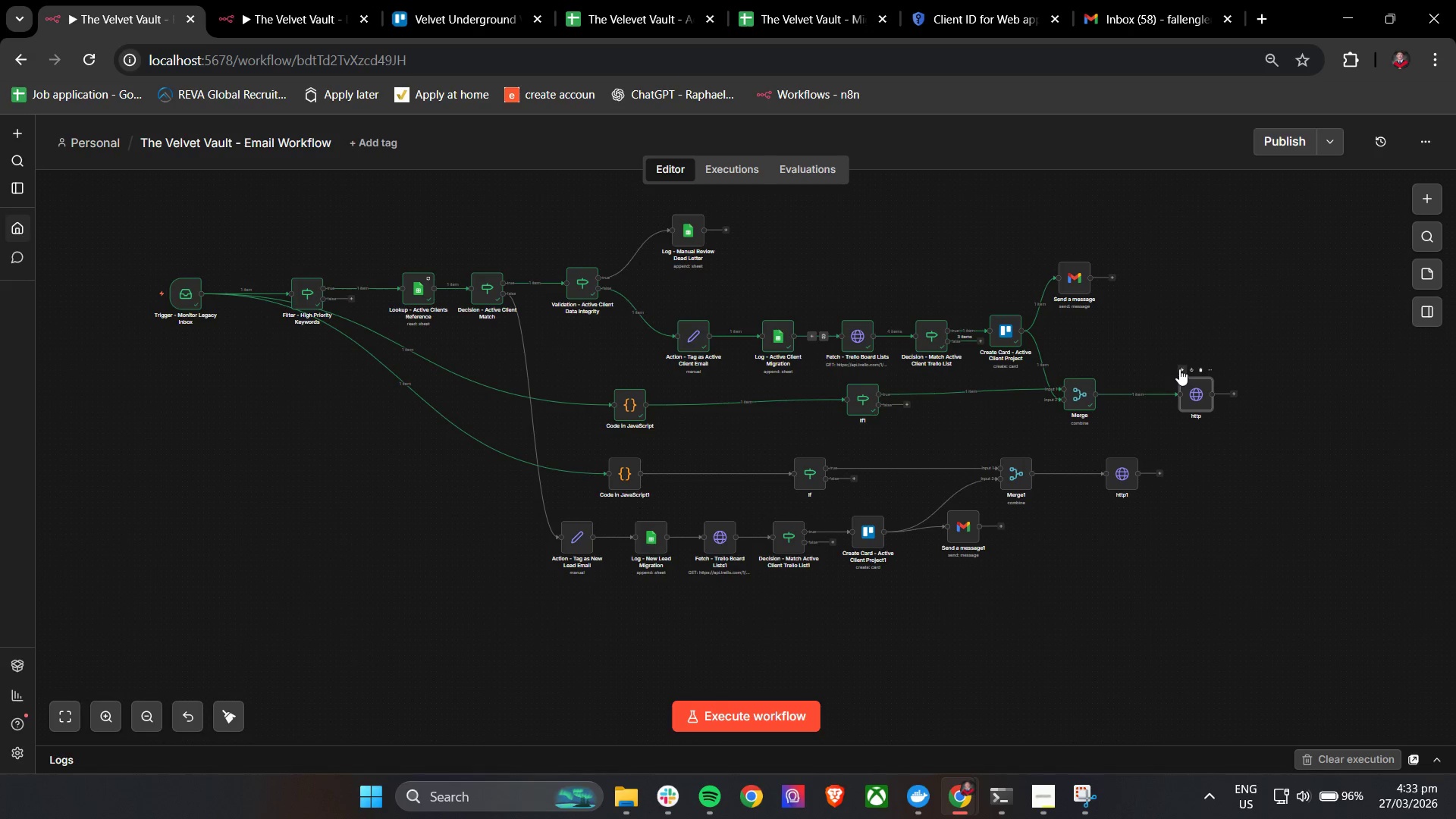 
left_click([1179, 368])
 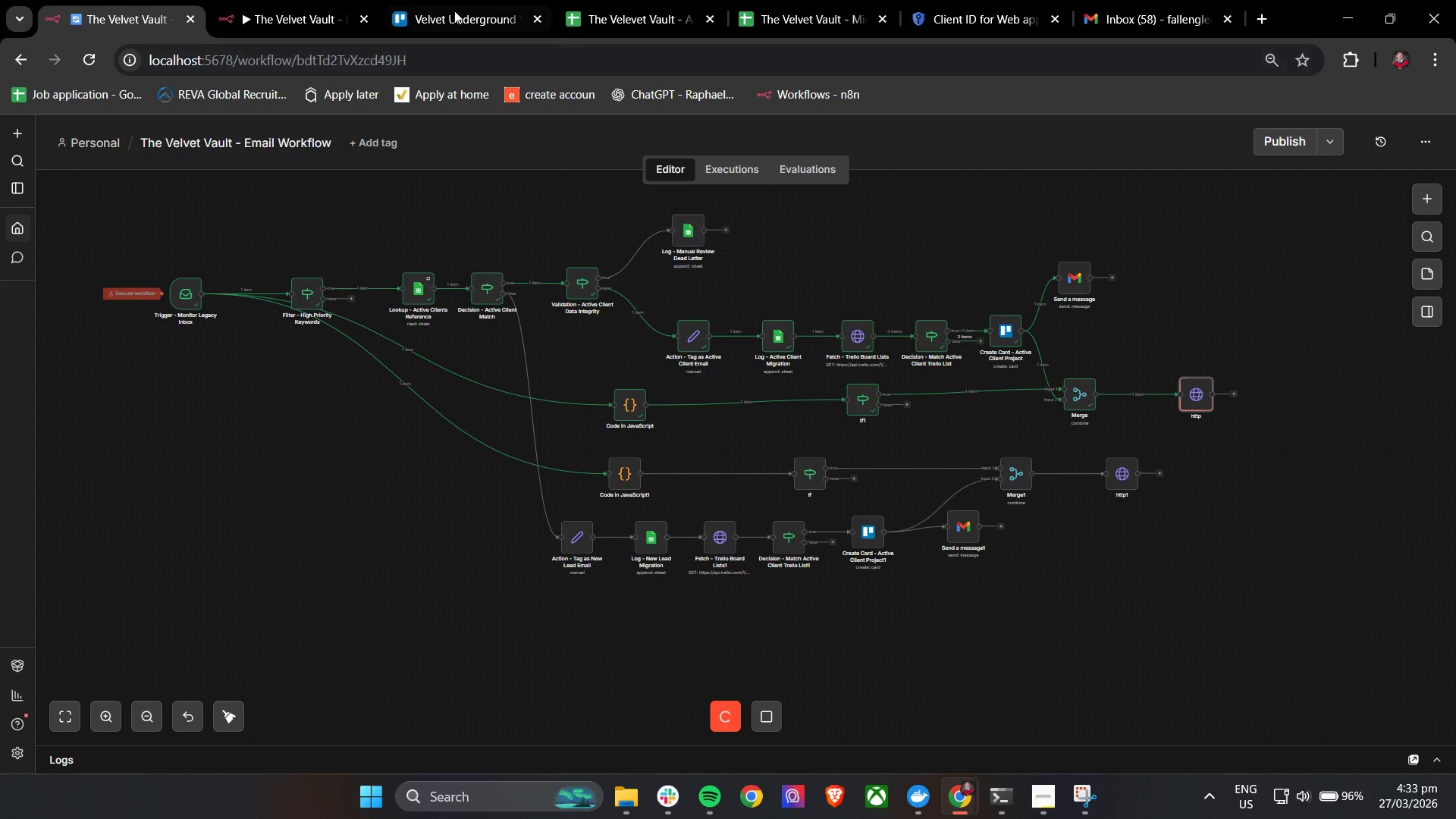 
mouse_move([446, 37])
 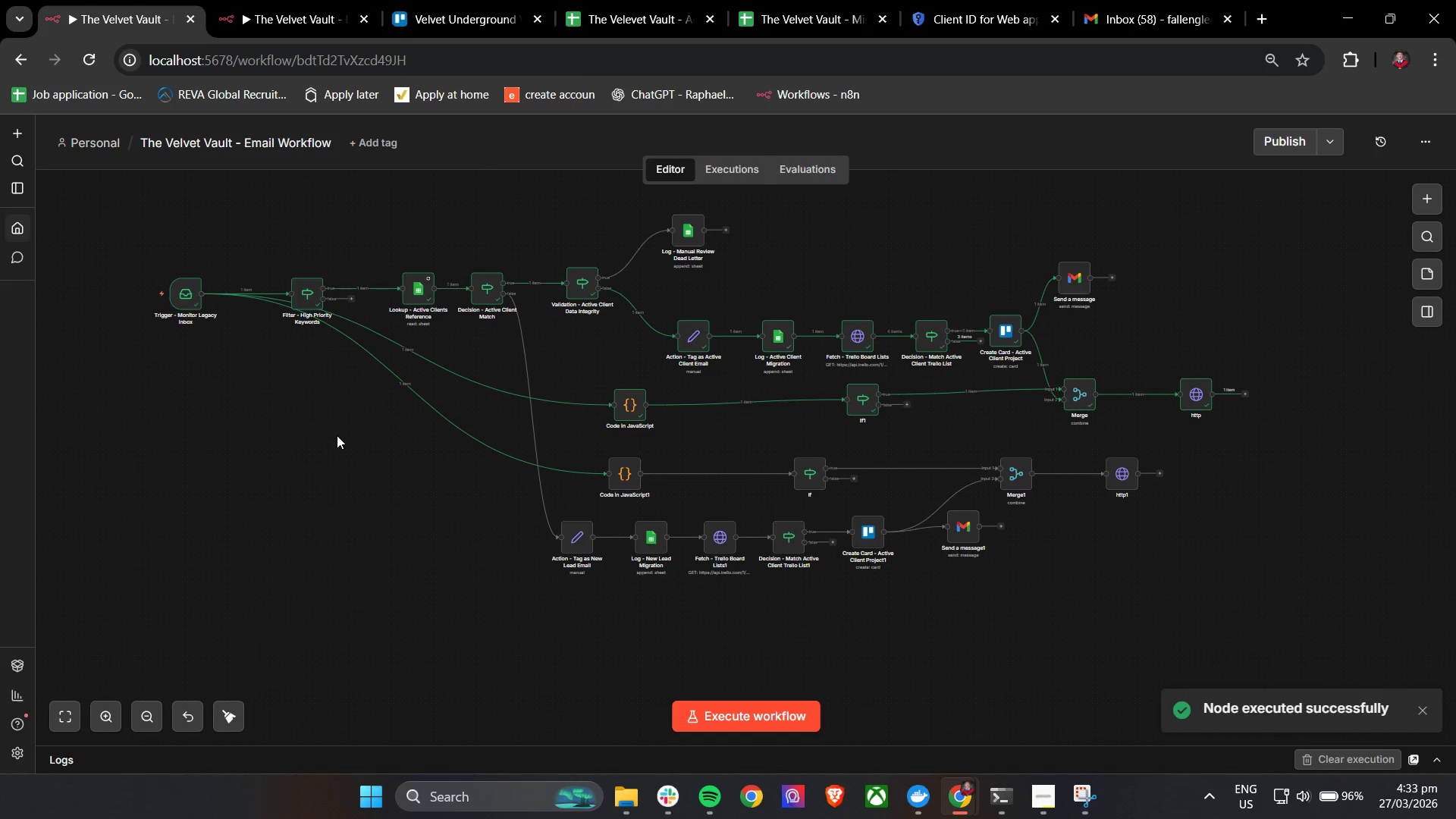 
left_click([472, 0])
 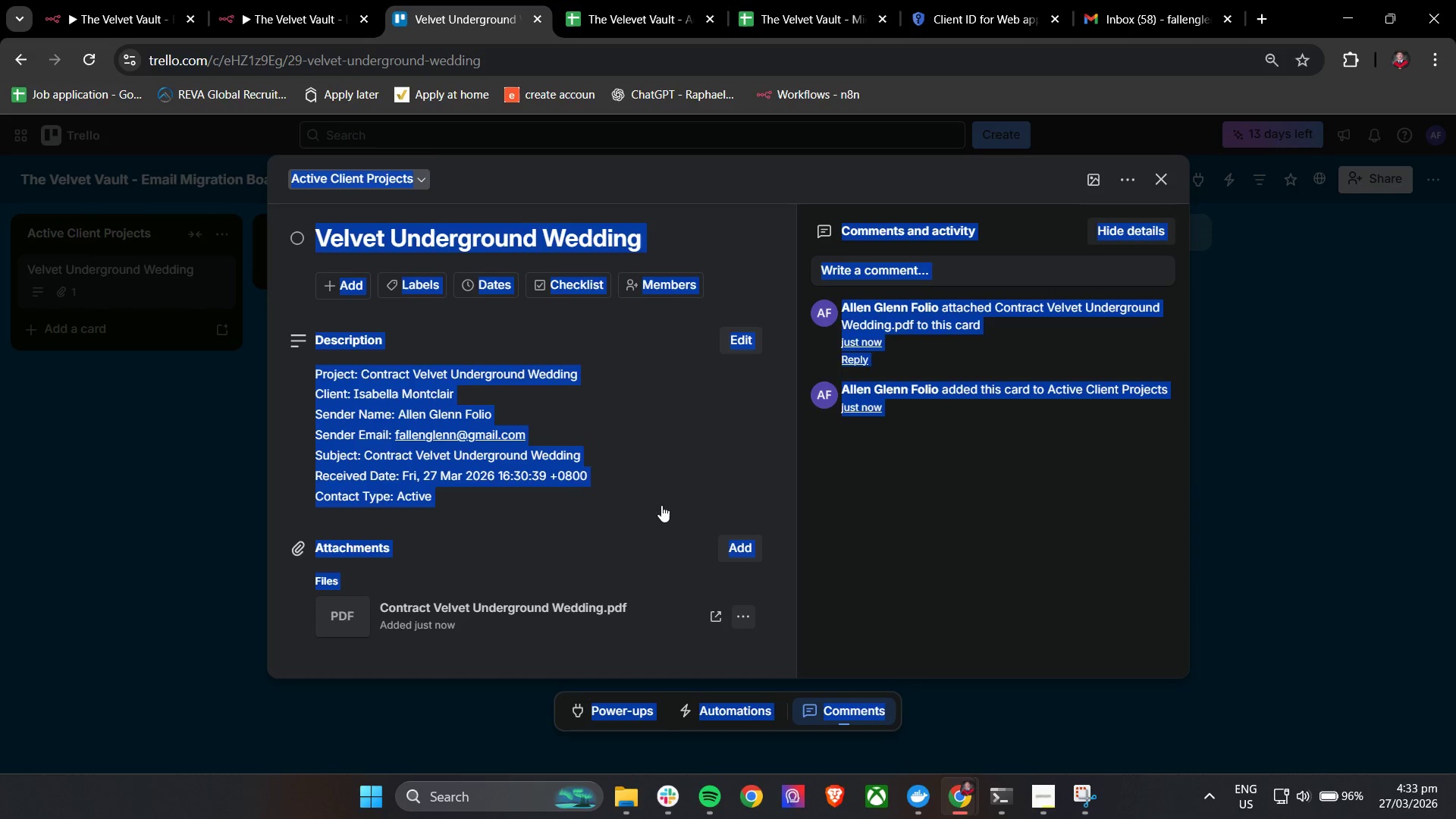 
left_click([302, 486])
 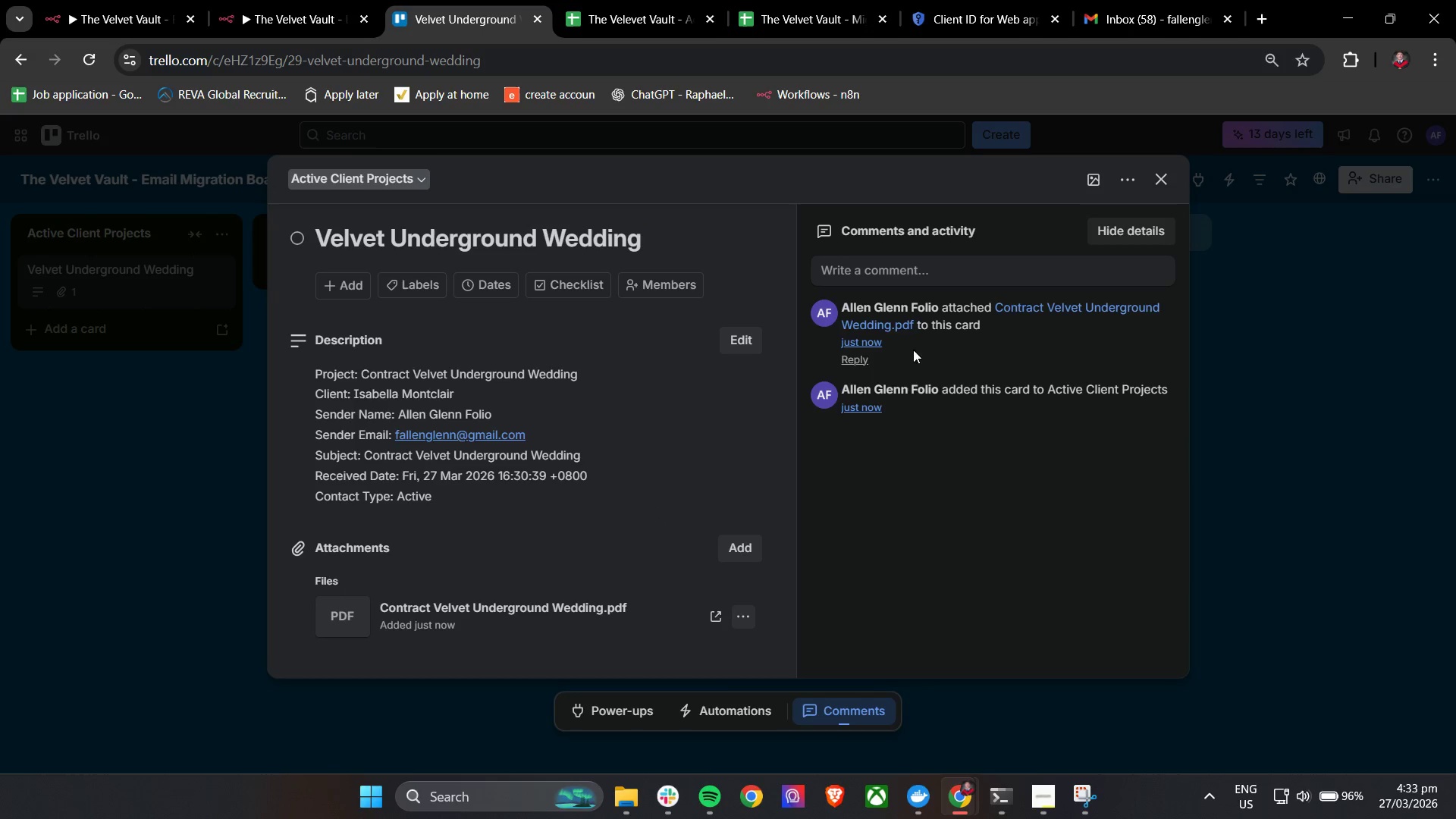 
left_click([1156, 176])
 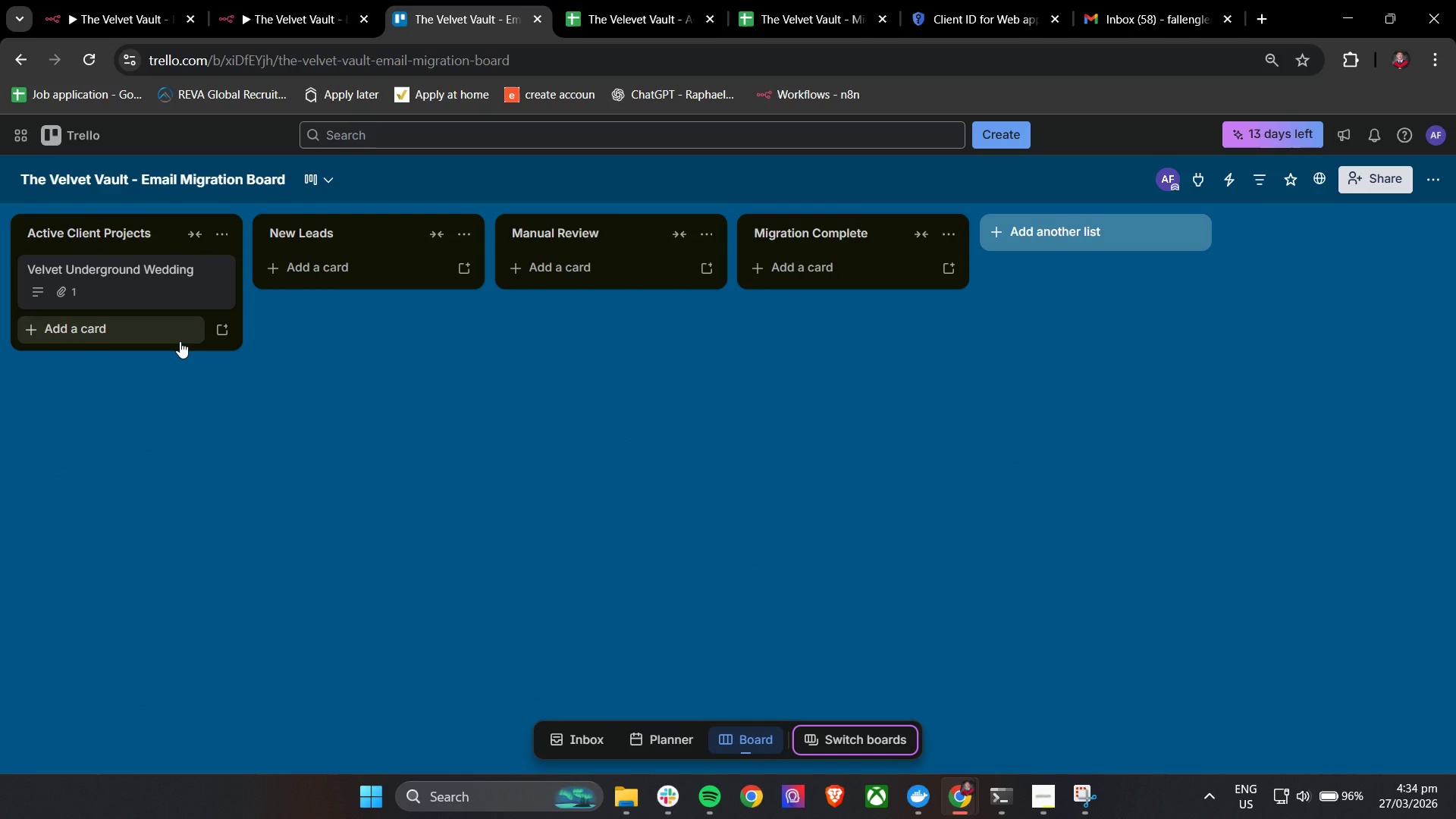 
left_click([94, 0])
 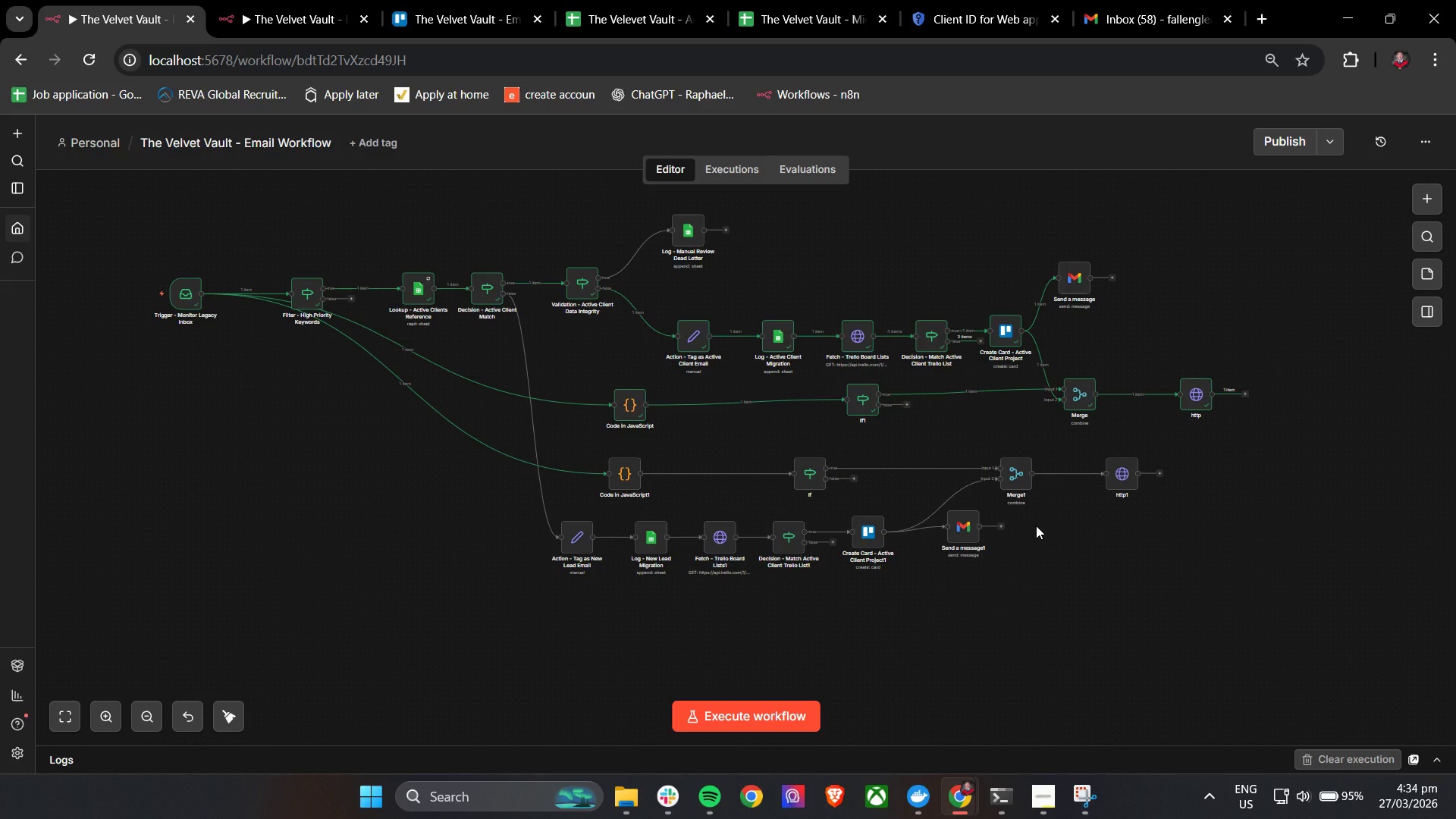 
wait(23.64)
 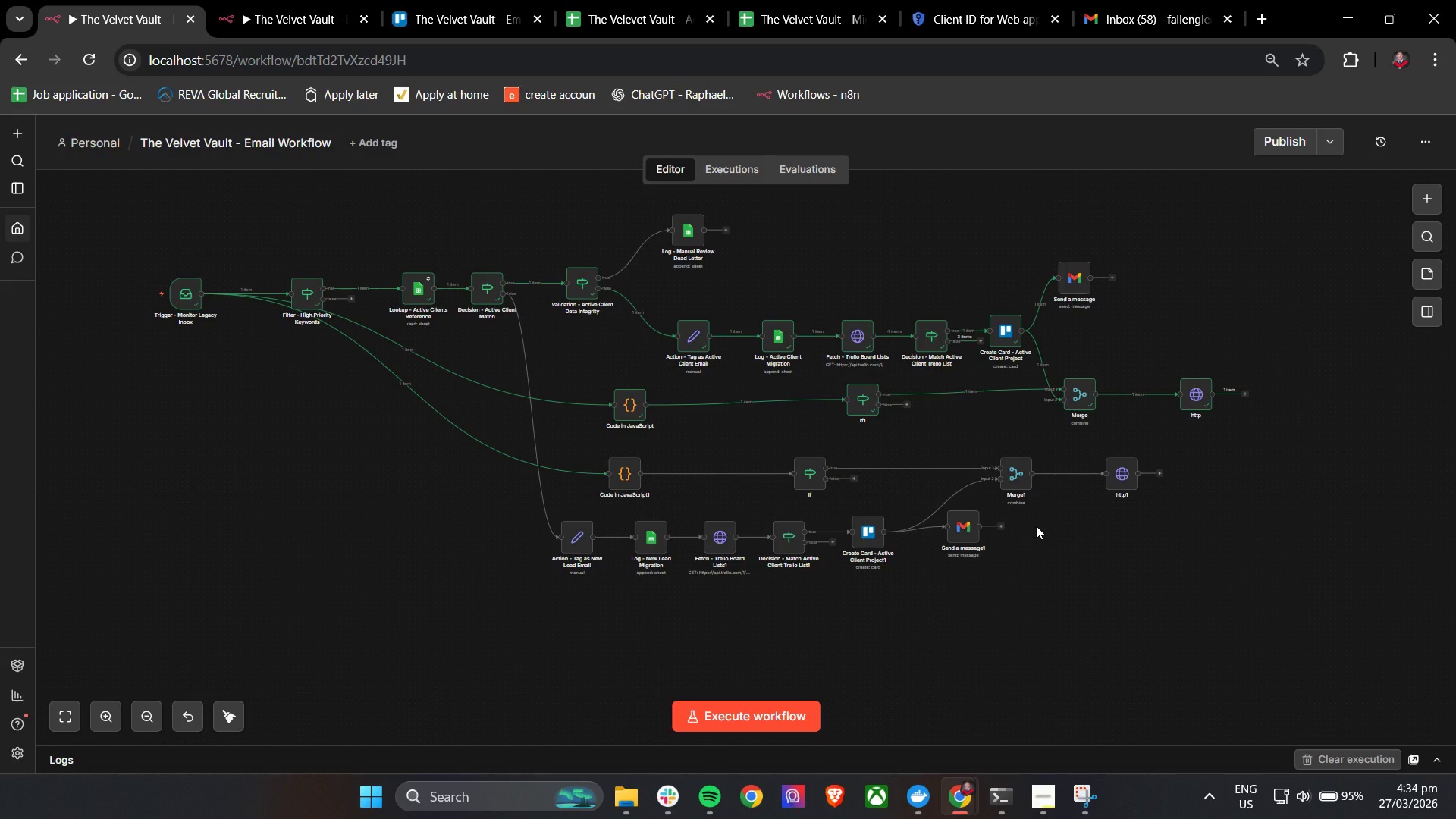 
scroll: coordinate [1026, 570], scroll_direction: up, amount: 1.0
 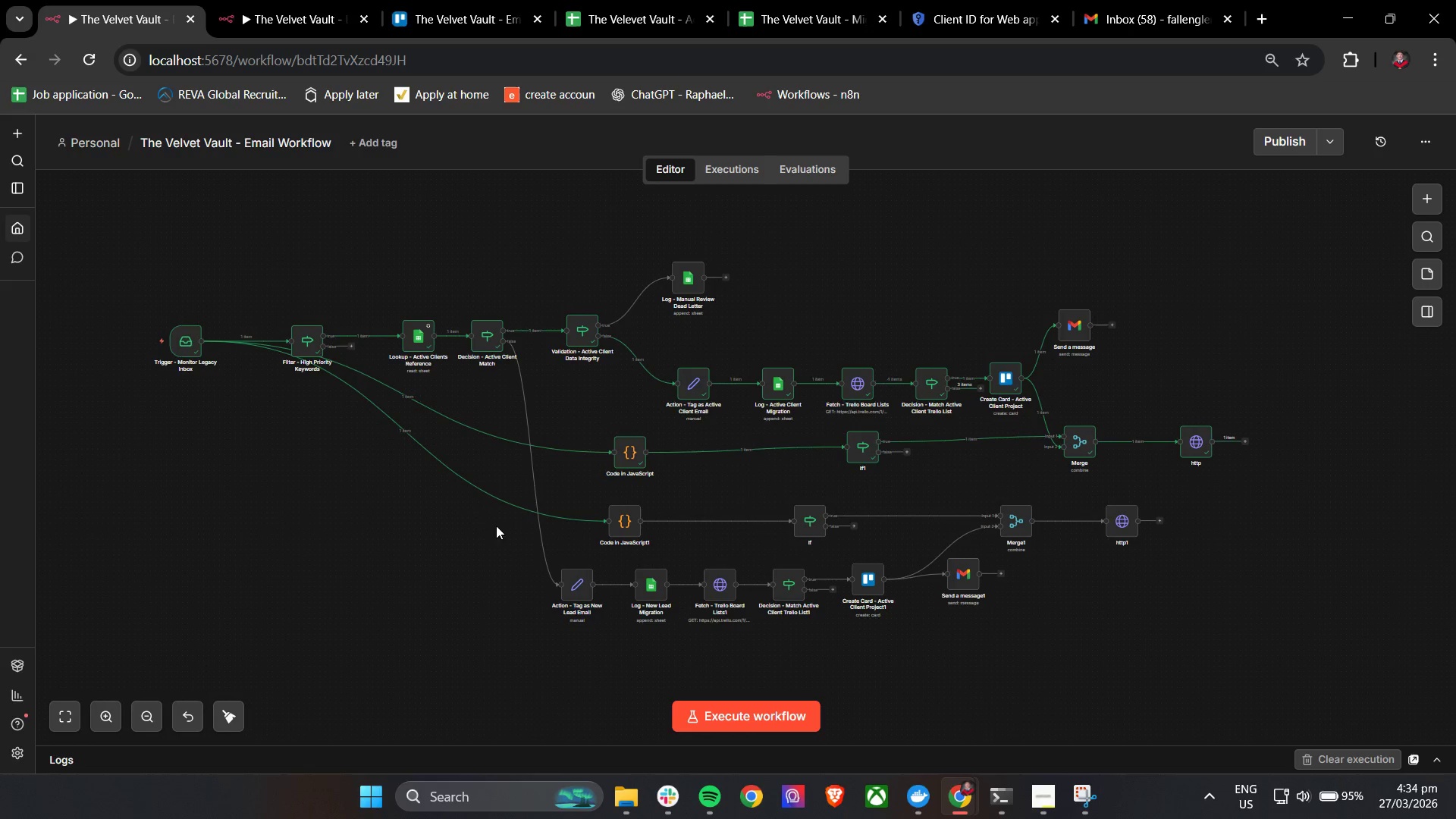 
wait(6.77)
 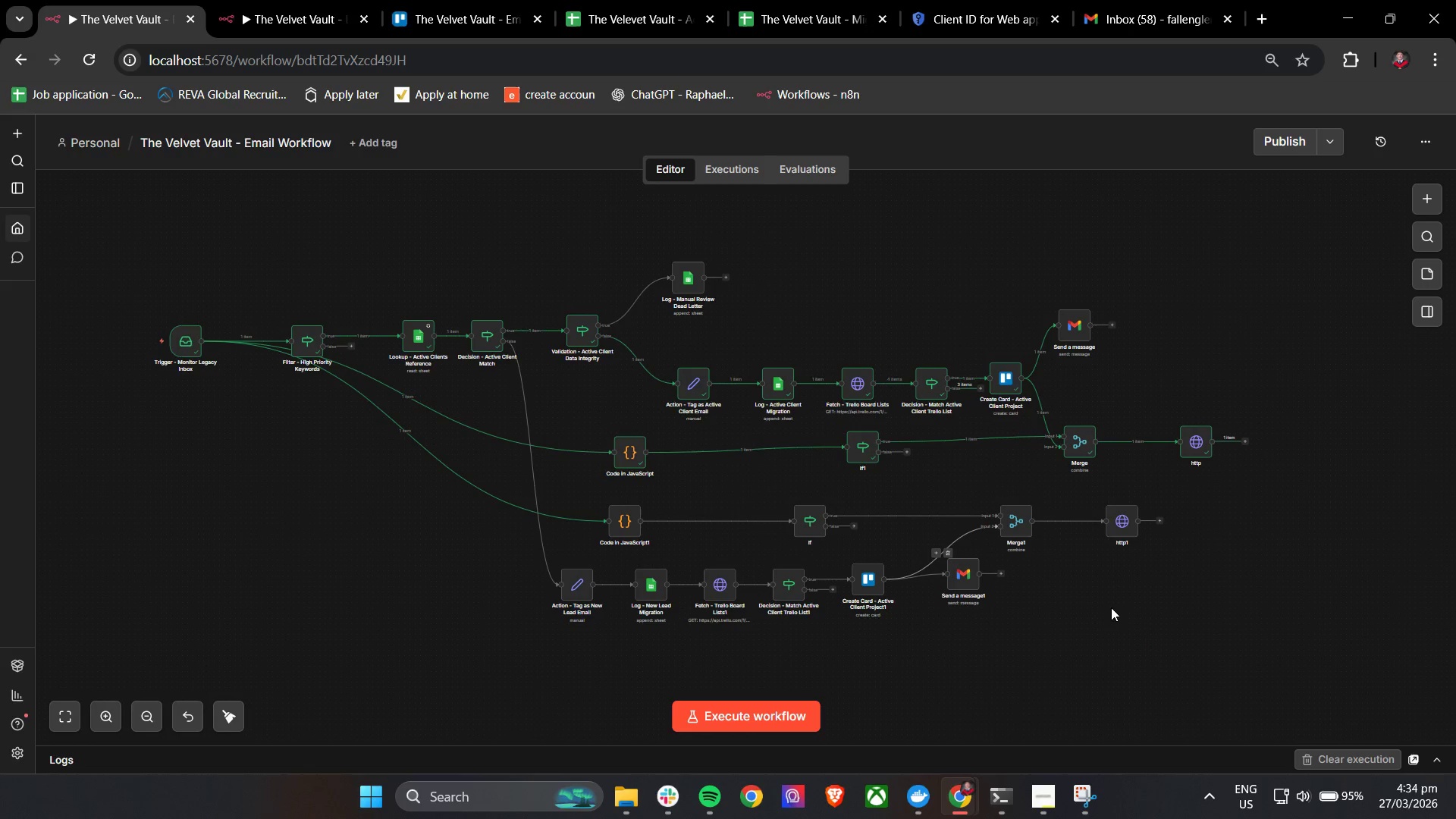 
left_click([143, 0])
 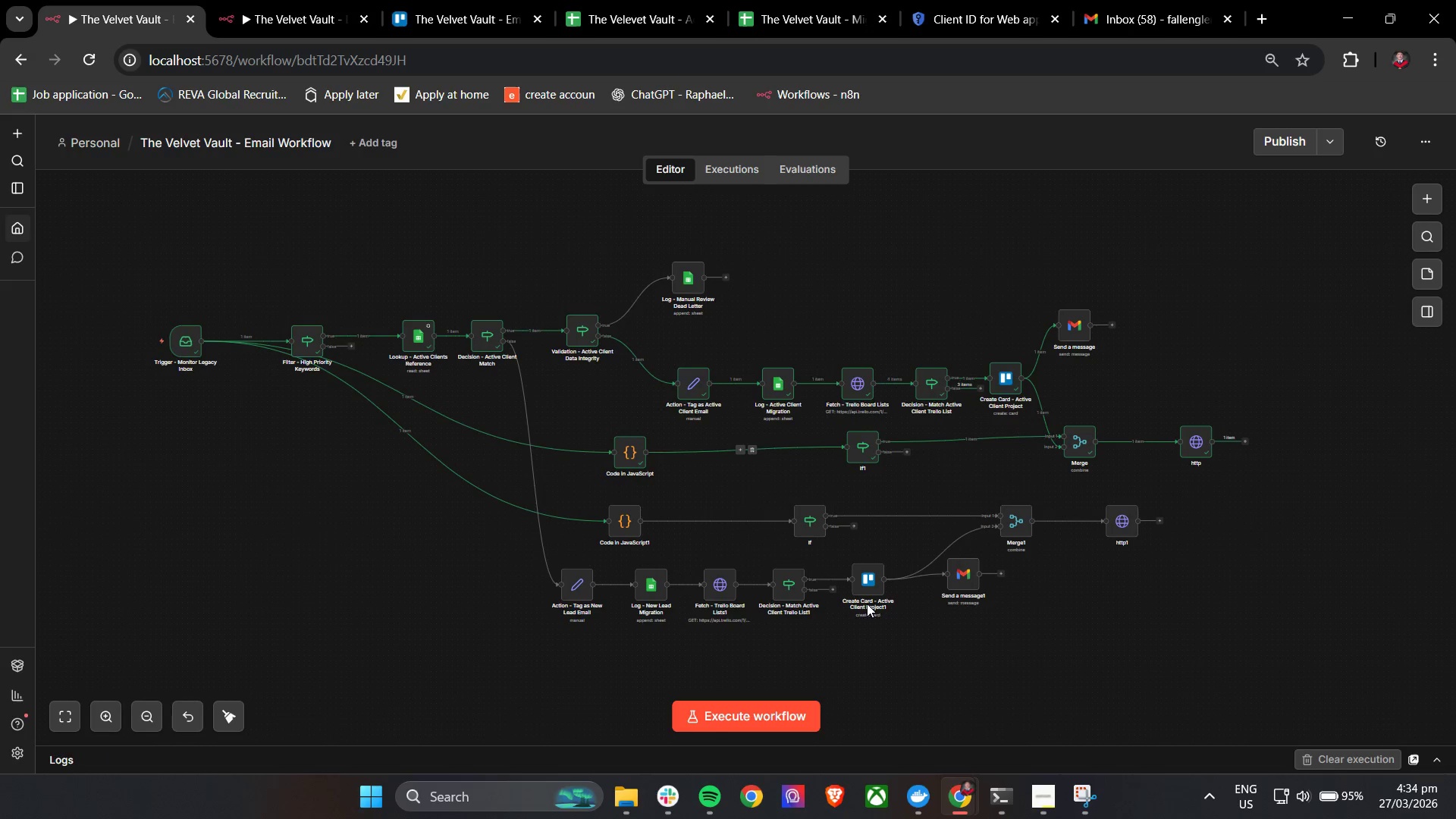 
hold_key(key=ControlLeft, duration=1.52)
scroll: coordinate [1037, 560], scroll_direction: up, amount: 4.0
 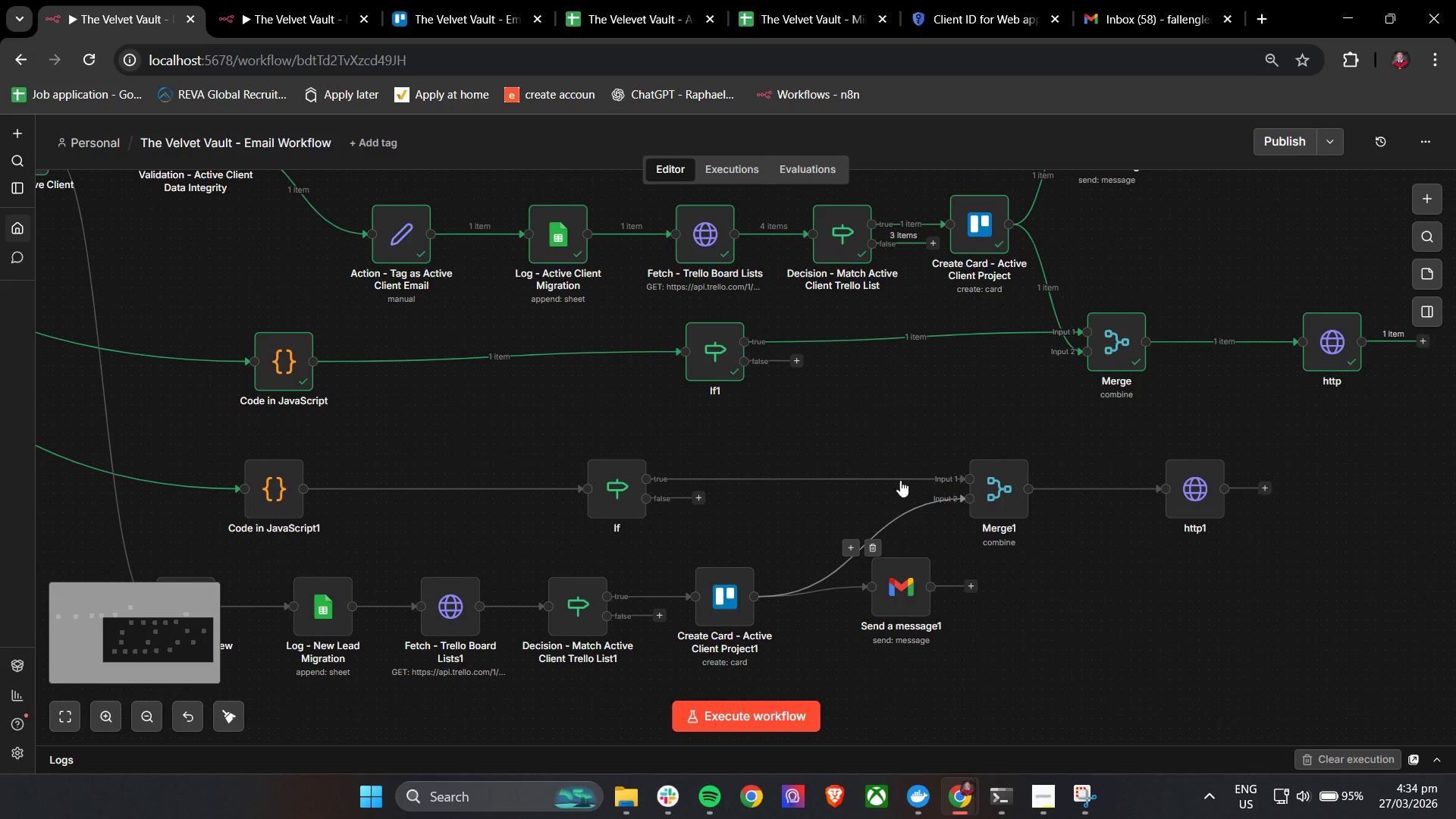 
key(Control+ControlLeft)
 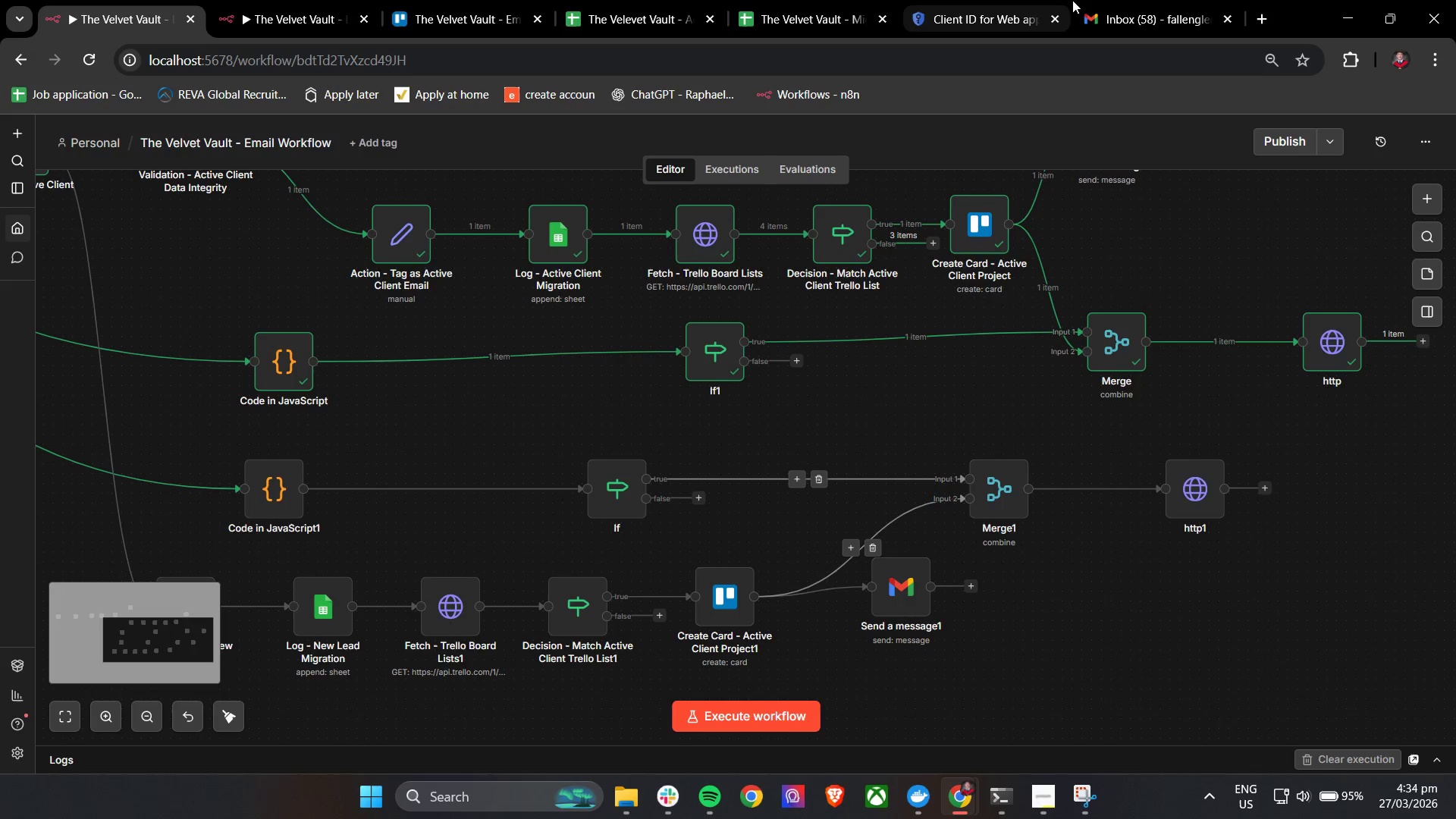 
key(Control+ControlLeft)
 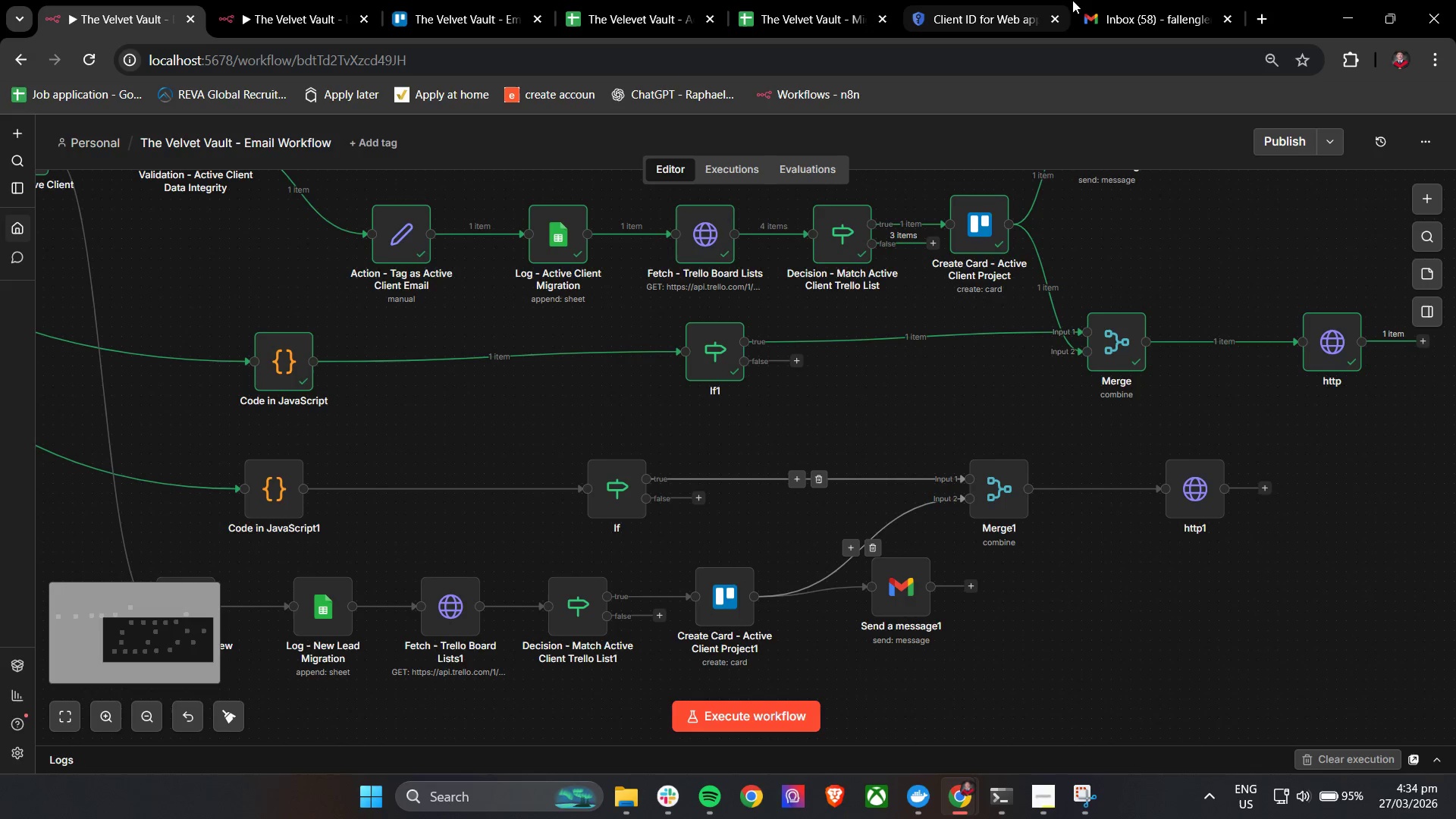 
key(Control+ControlLeft)
 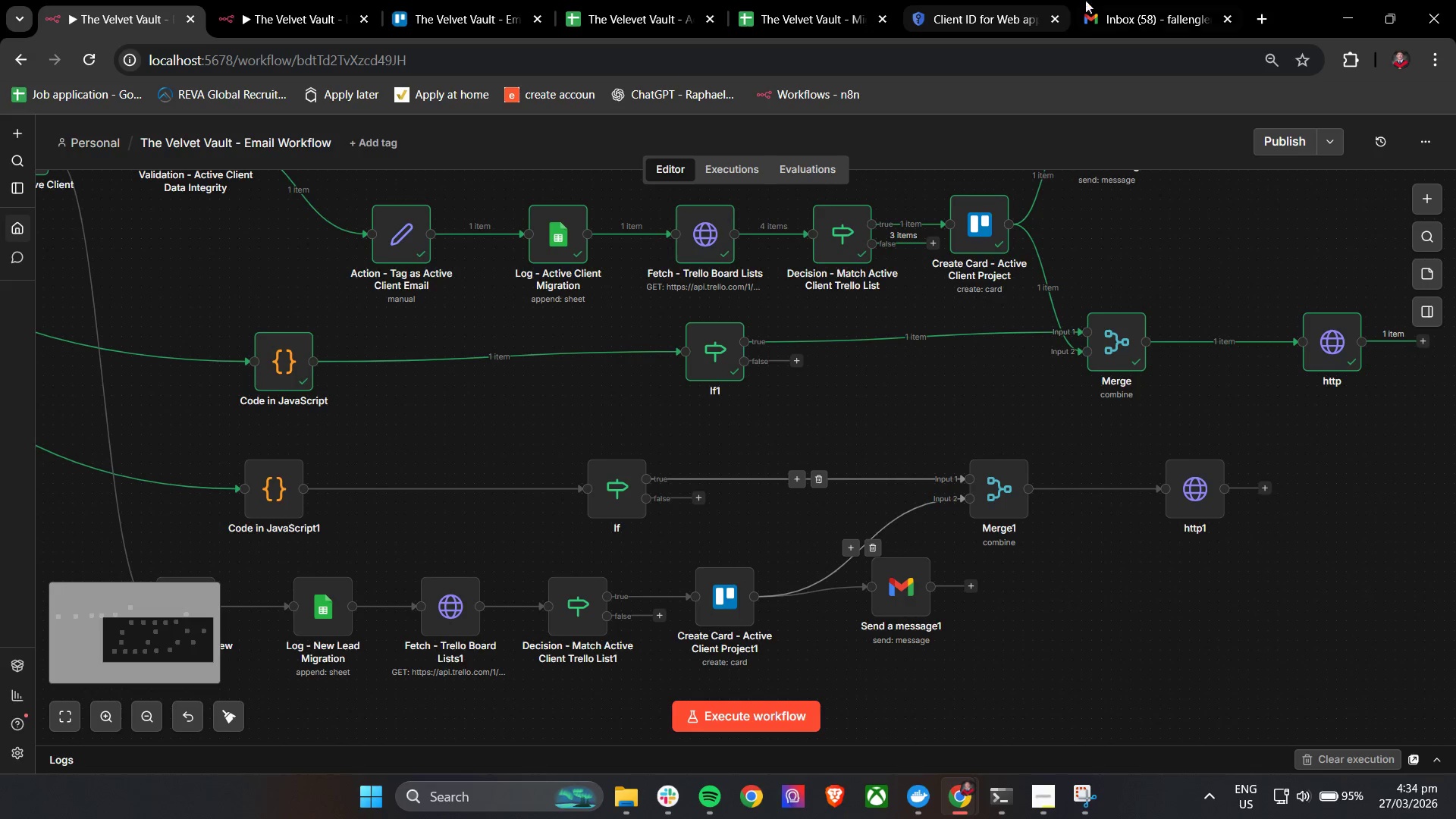 
key(Control+ControlLeft)
 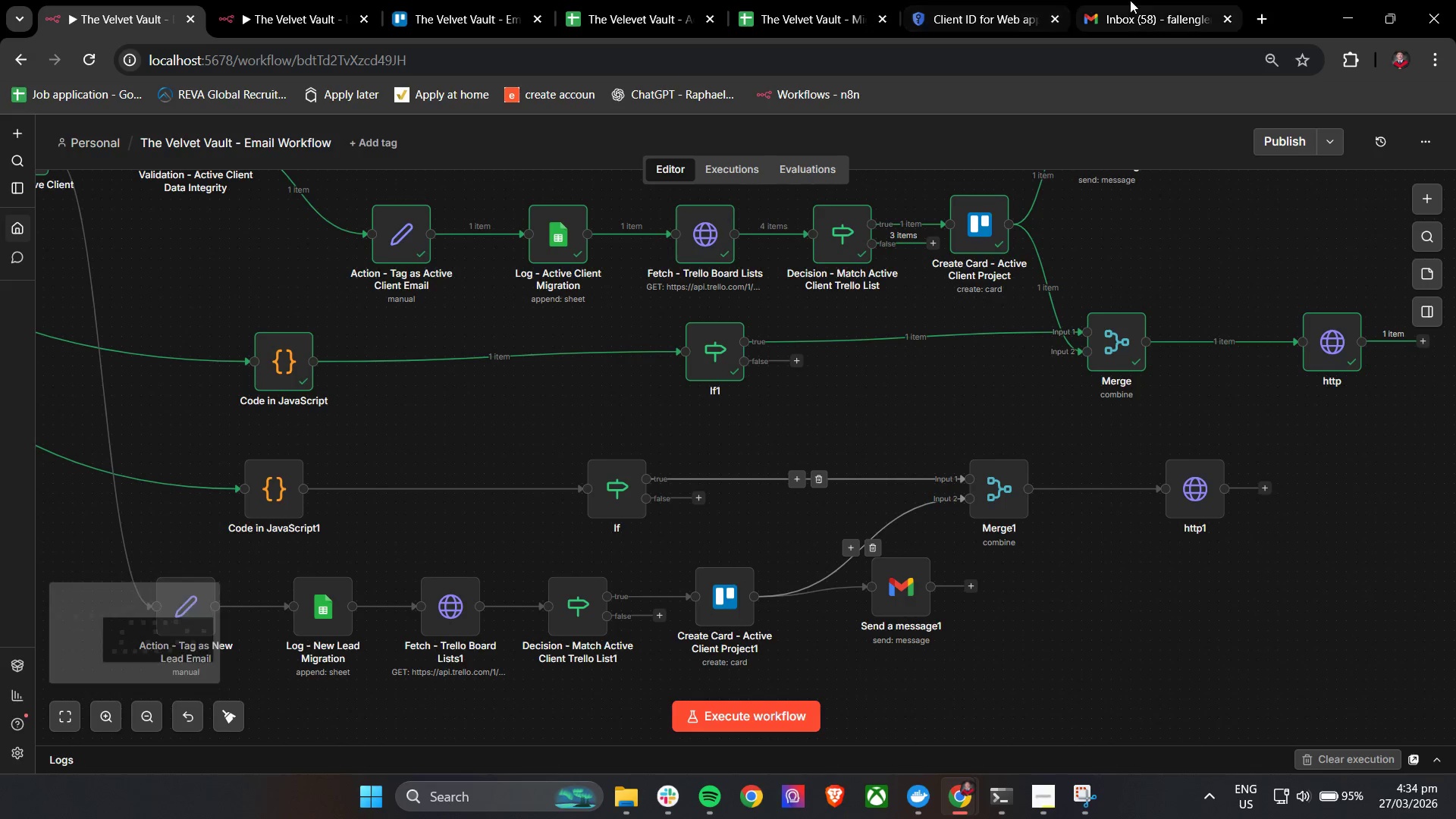 
left_click([1130, 0])
 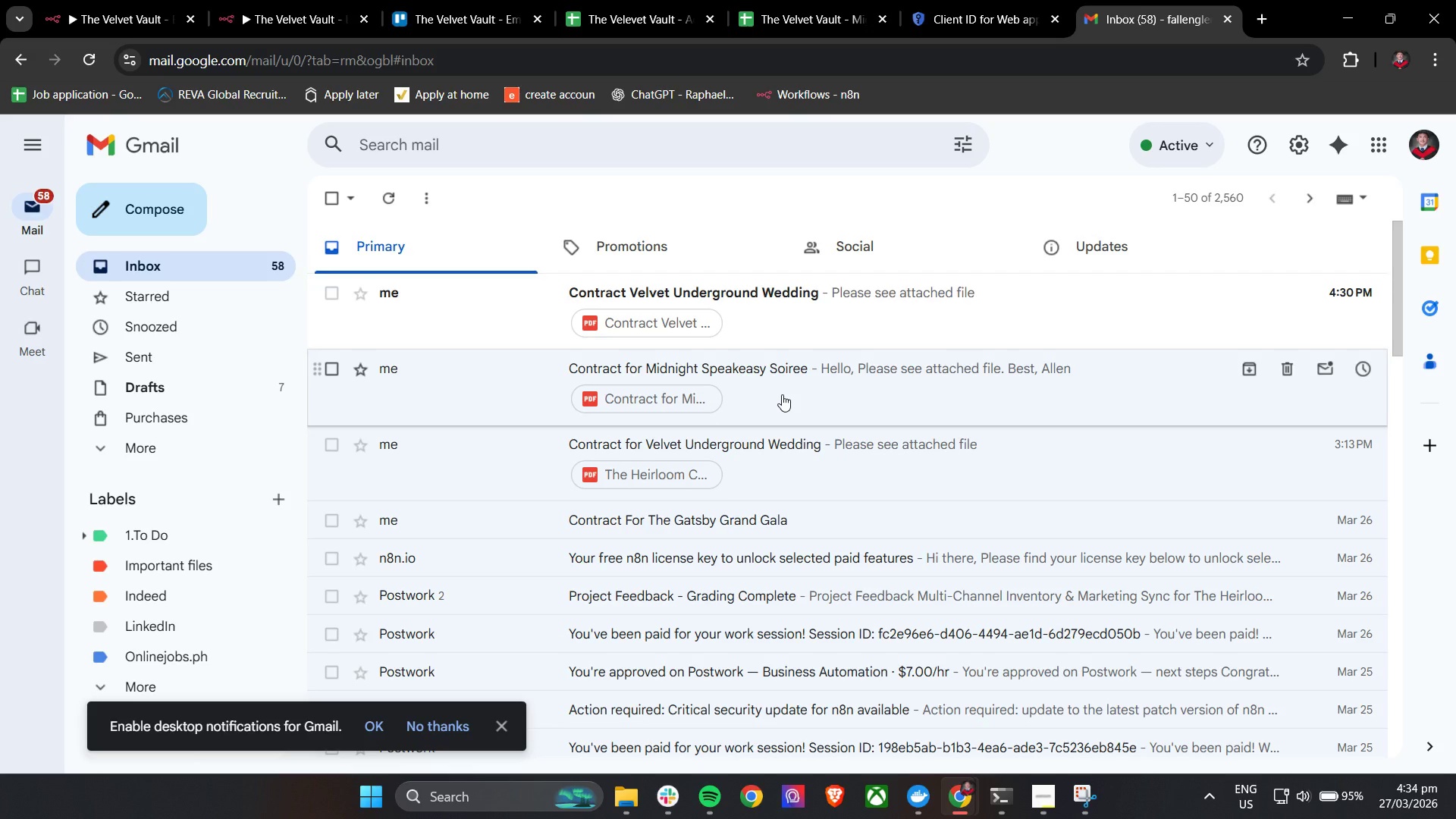 
left_click([782, 394])
 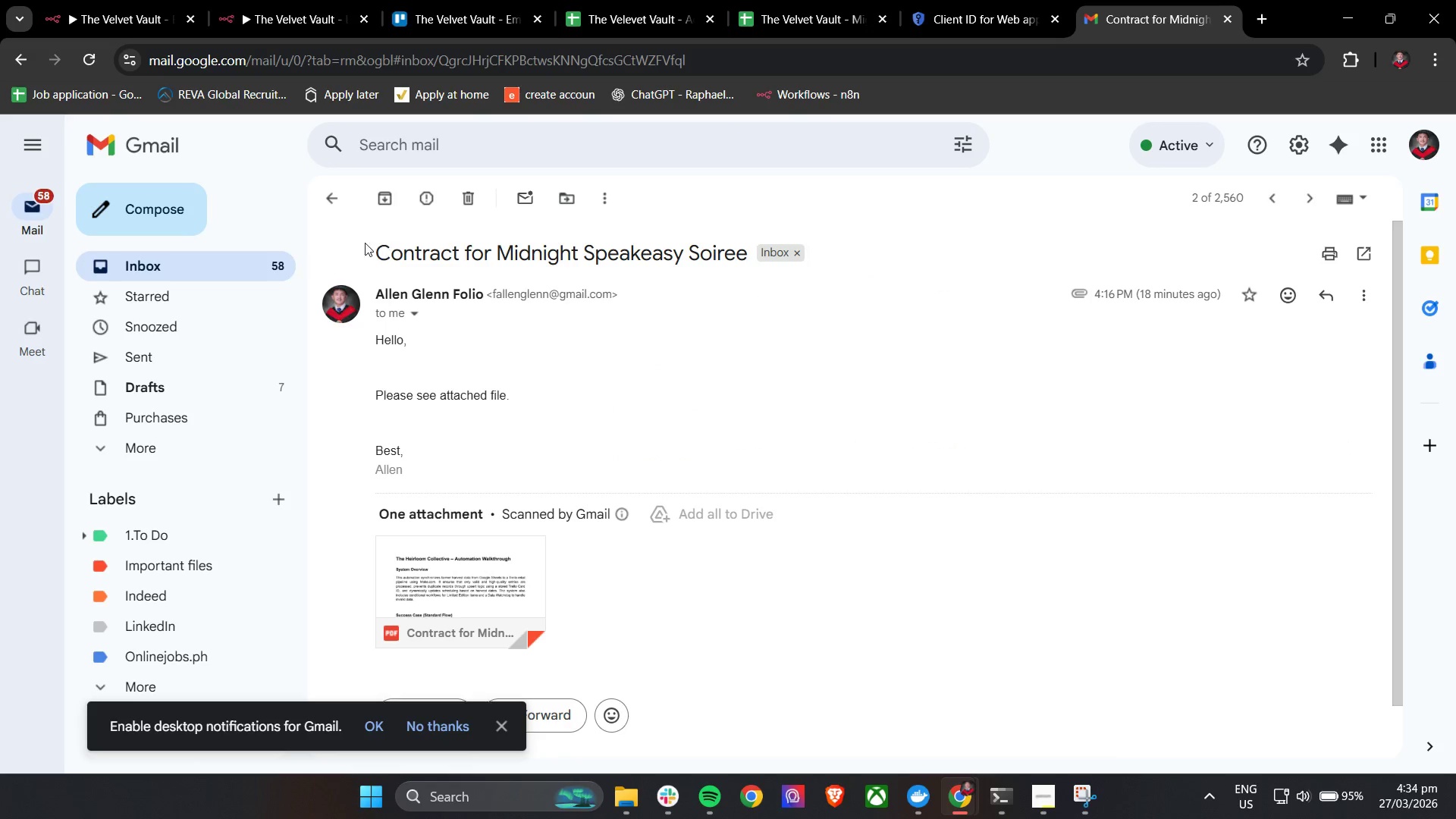 
left_click_drag(start_coordinate=[364, 246], to_coordinate=[743, 256])
 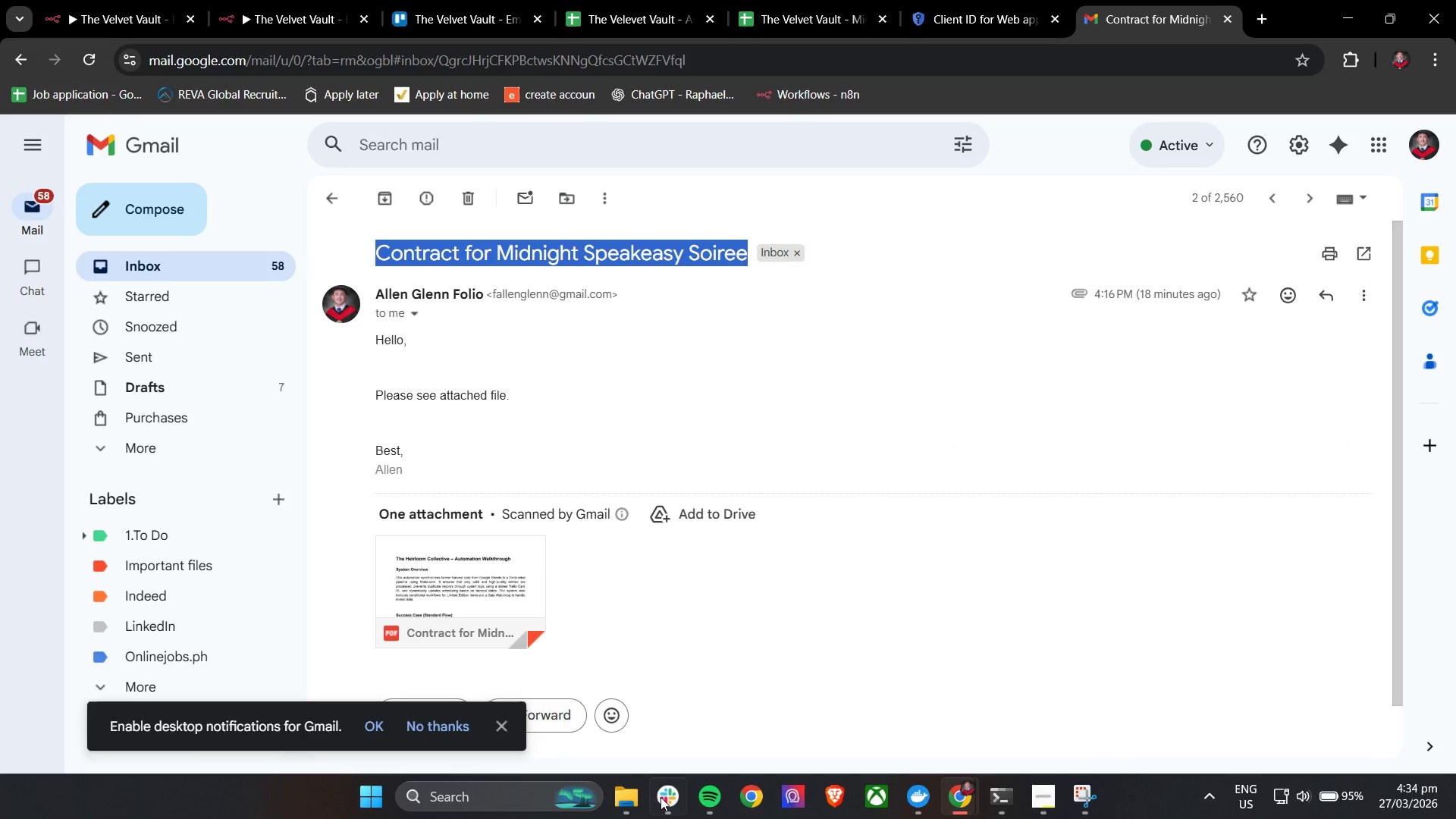 
key(Control+C)
 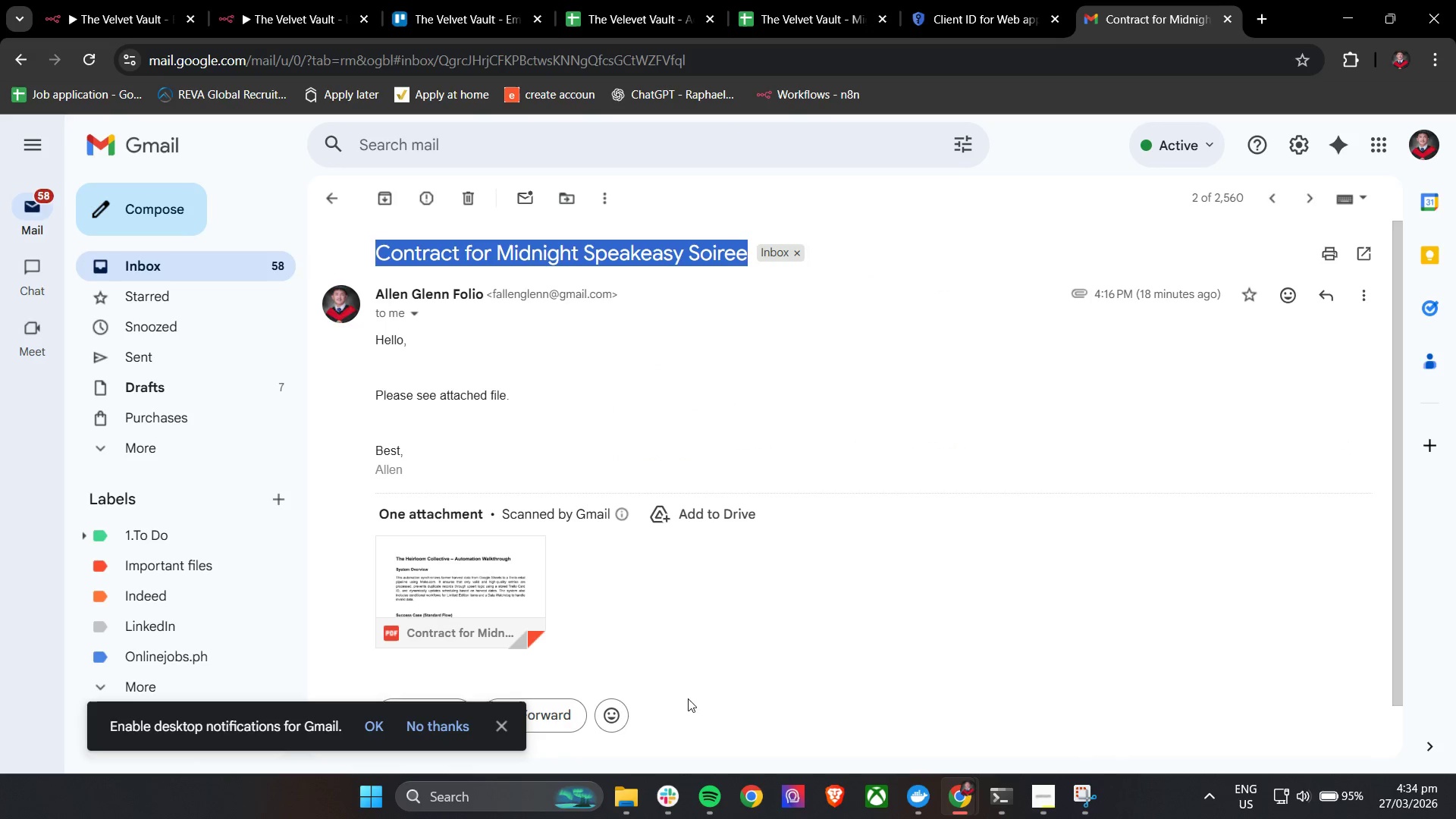 
key(Control+C)
 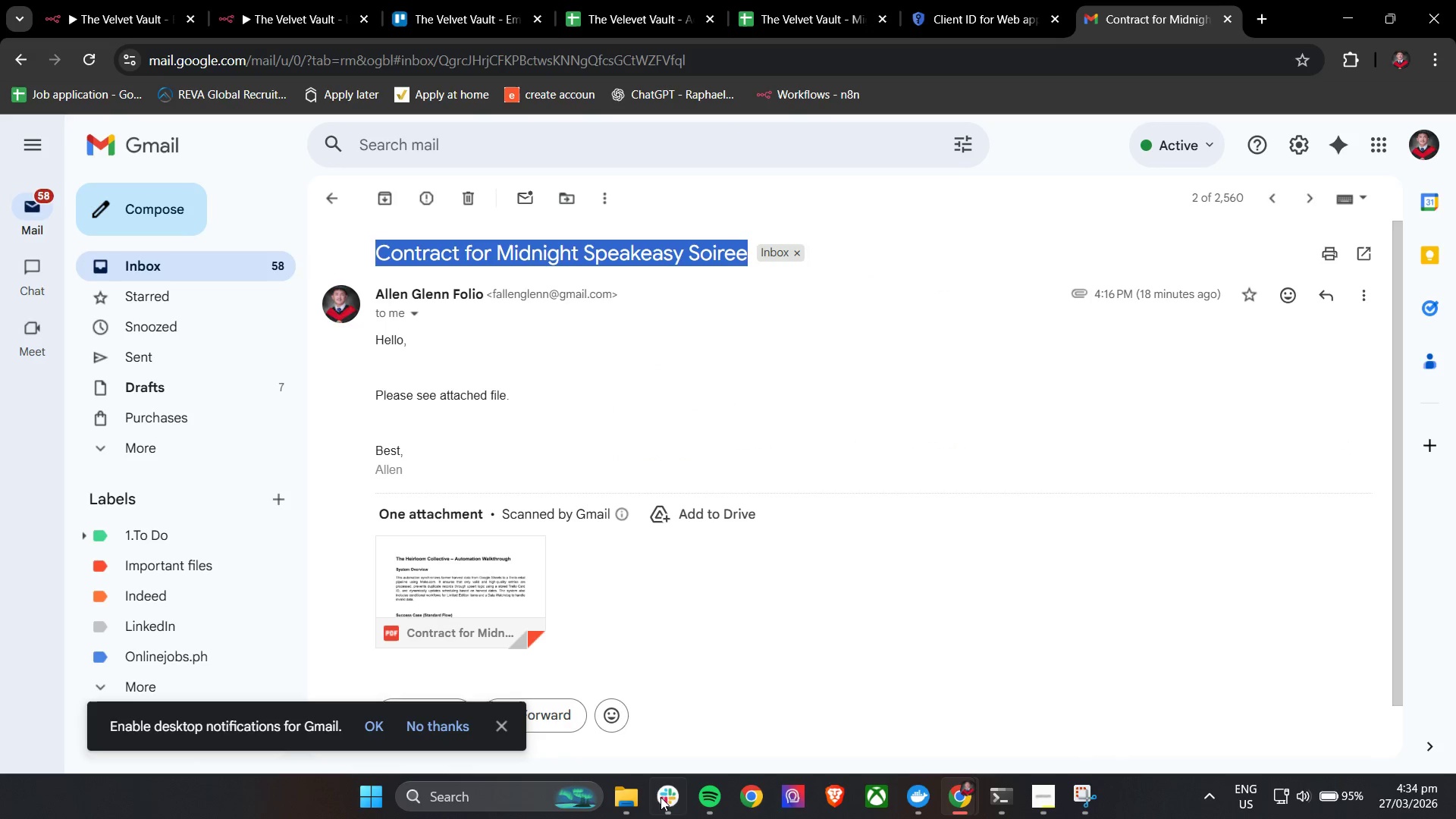 
key(Control+C)
 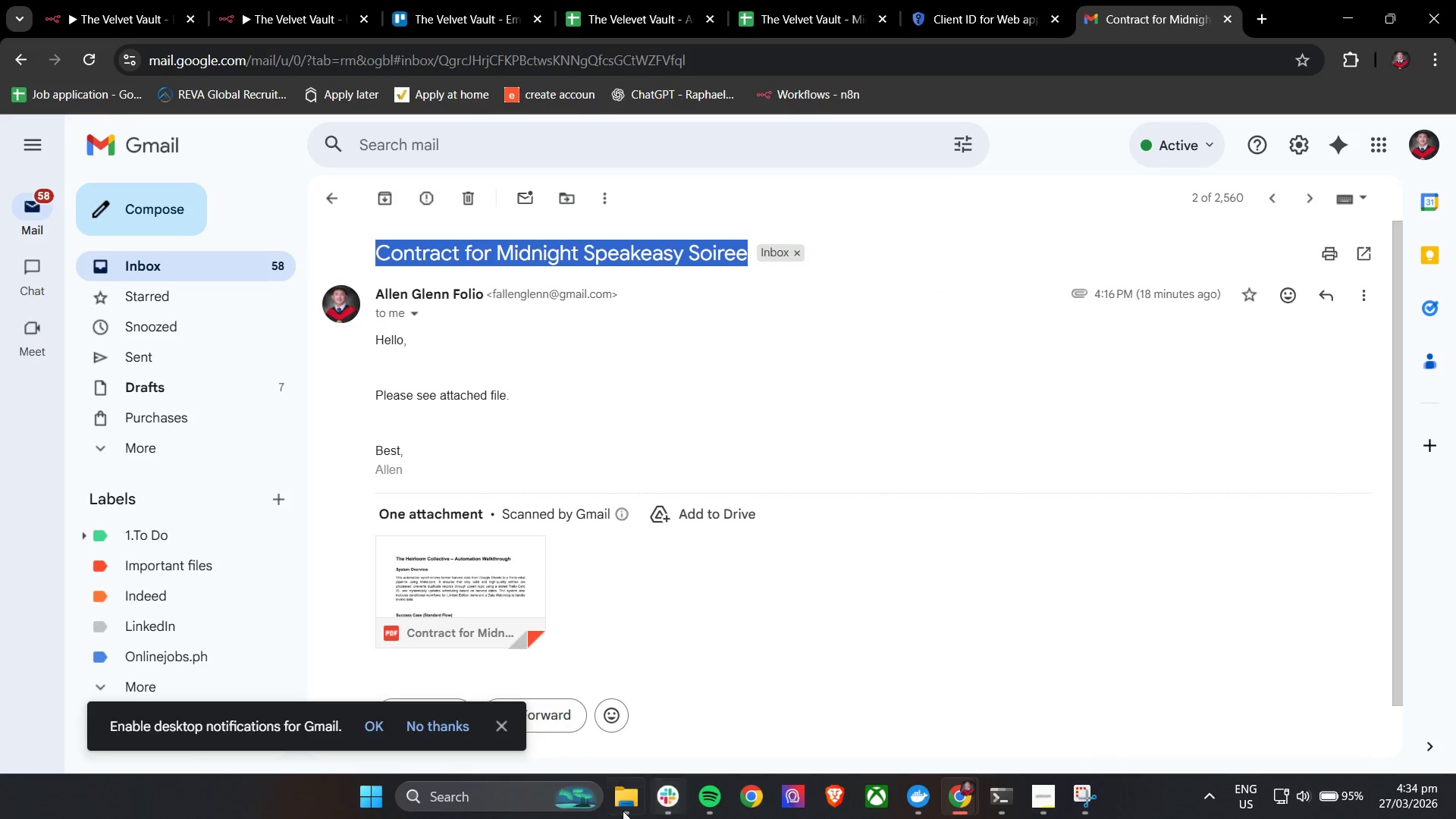 
left_click([618, 811])
 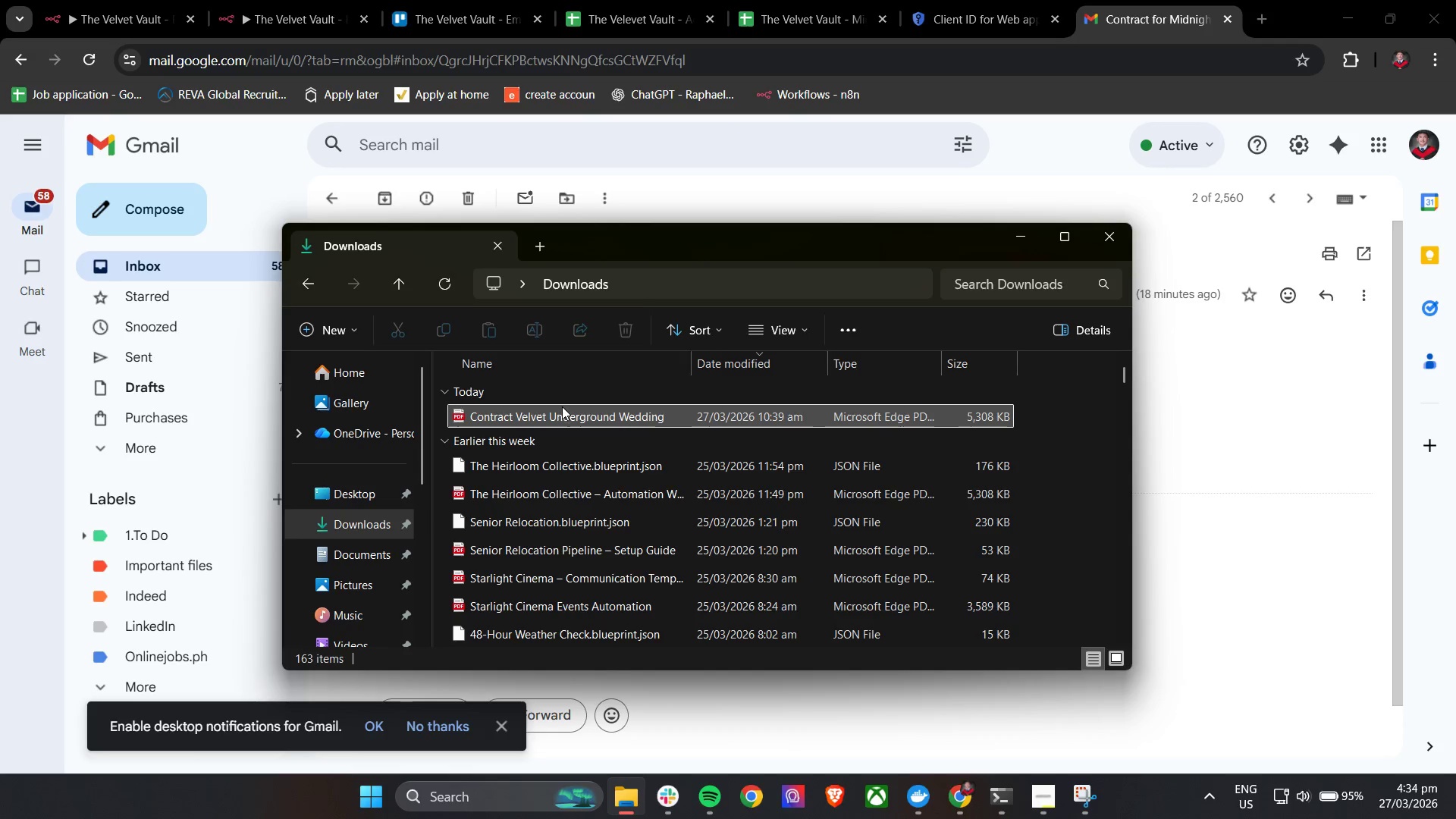 
left_click([558, 424])
 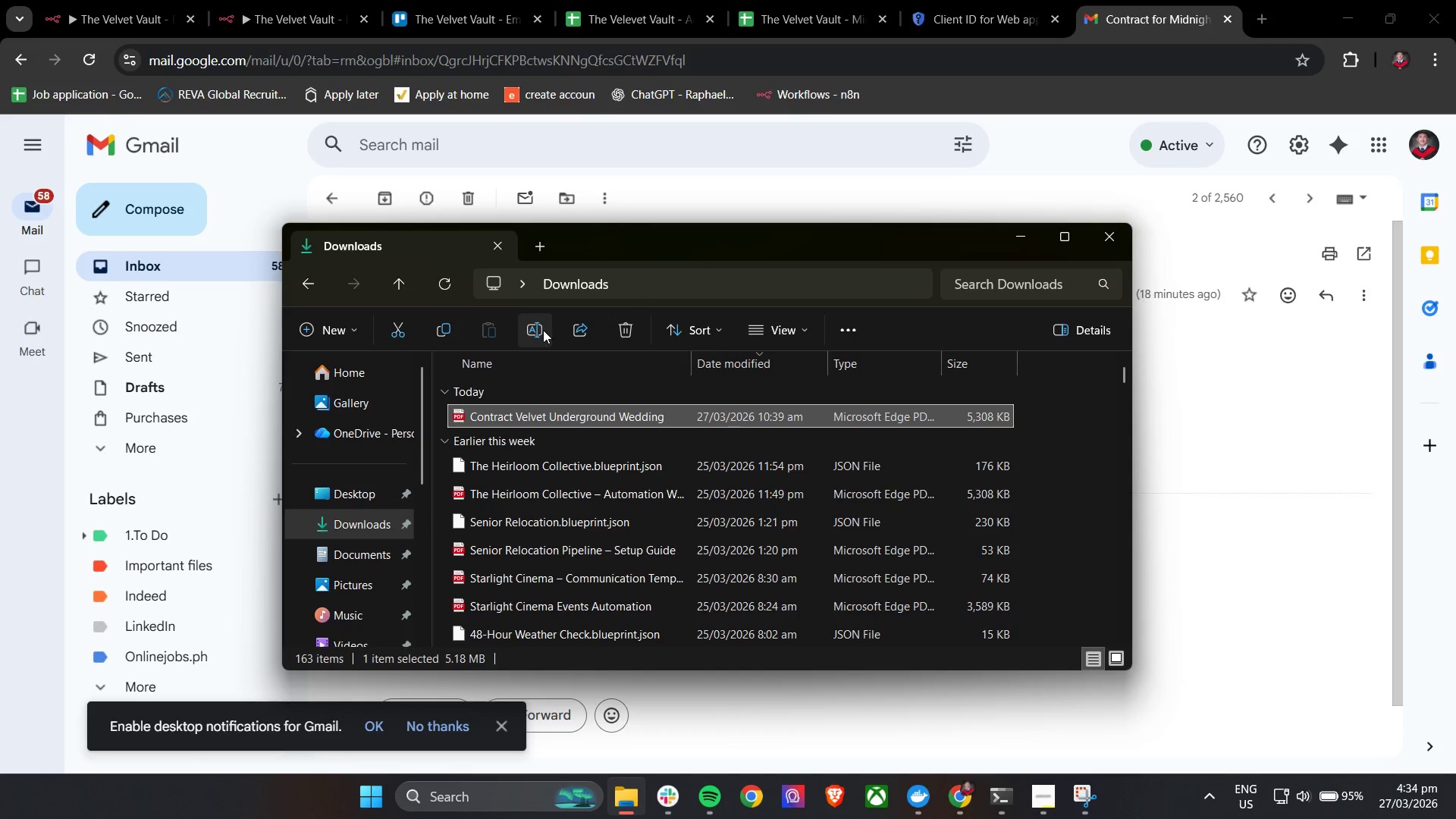 
left_click([538, 327])
 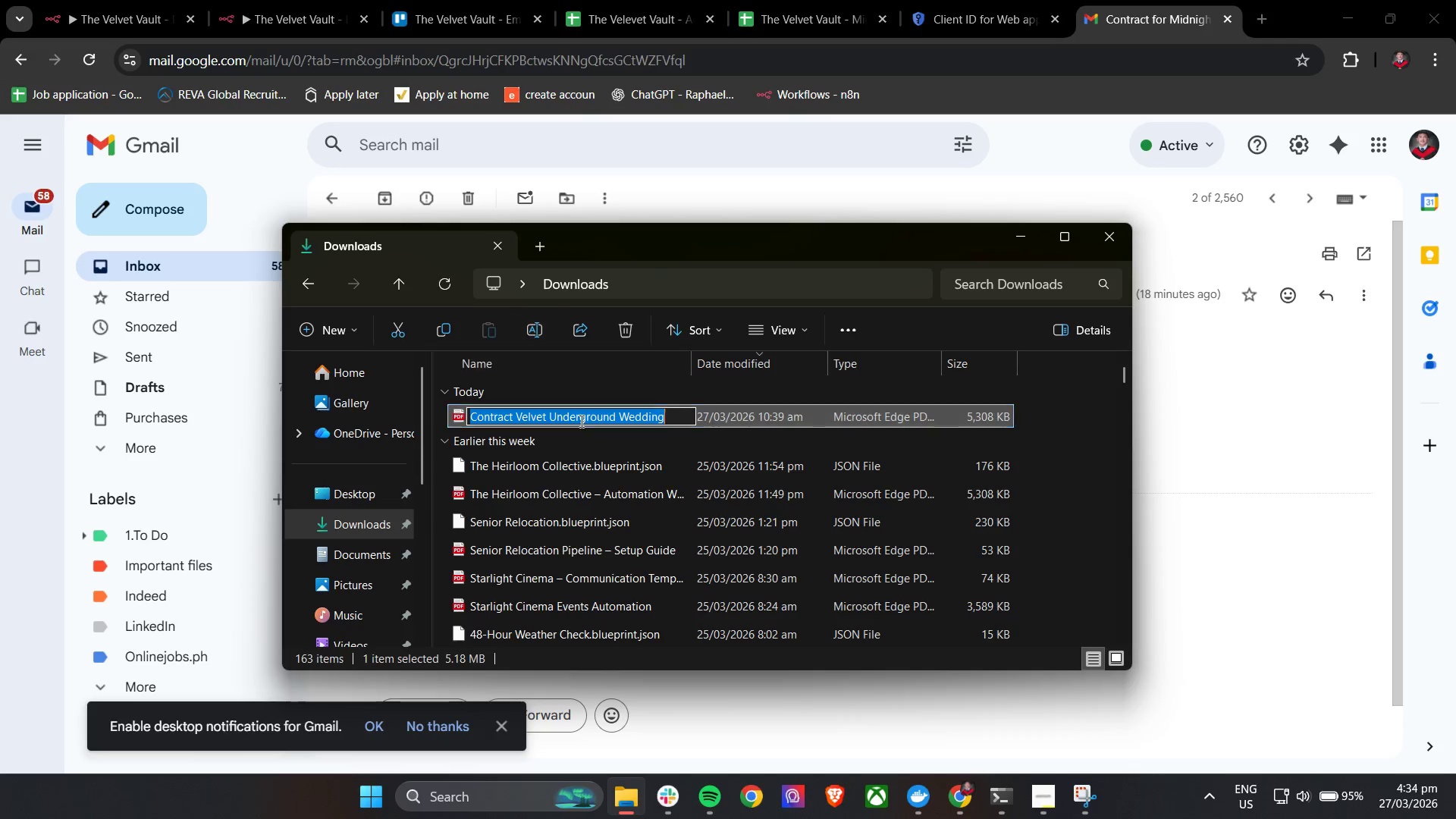 
key(Control+V)
 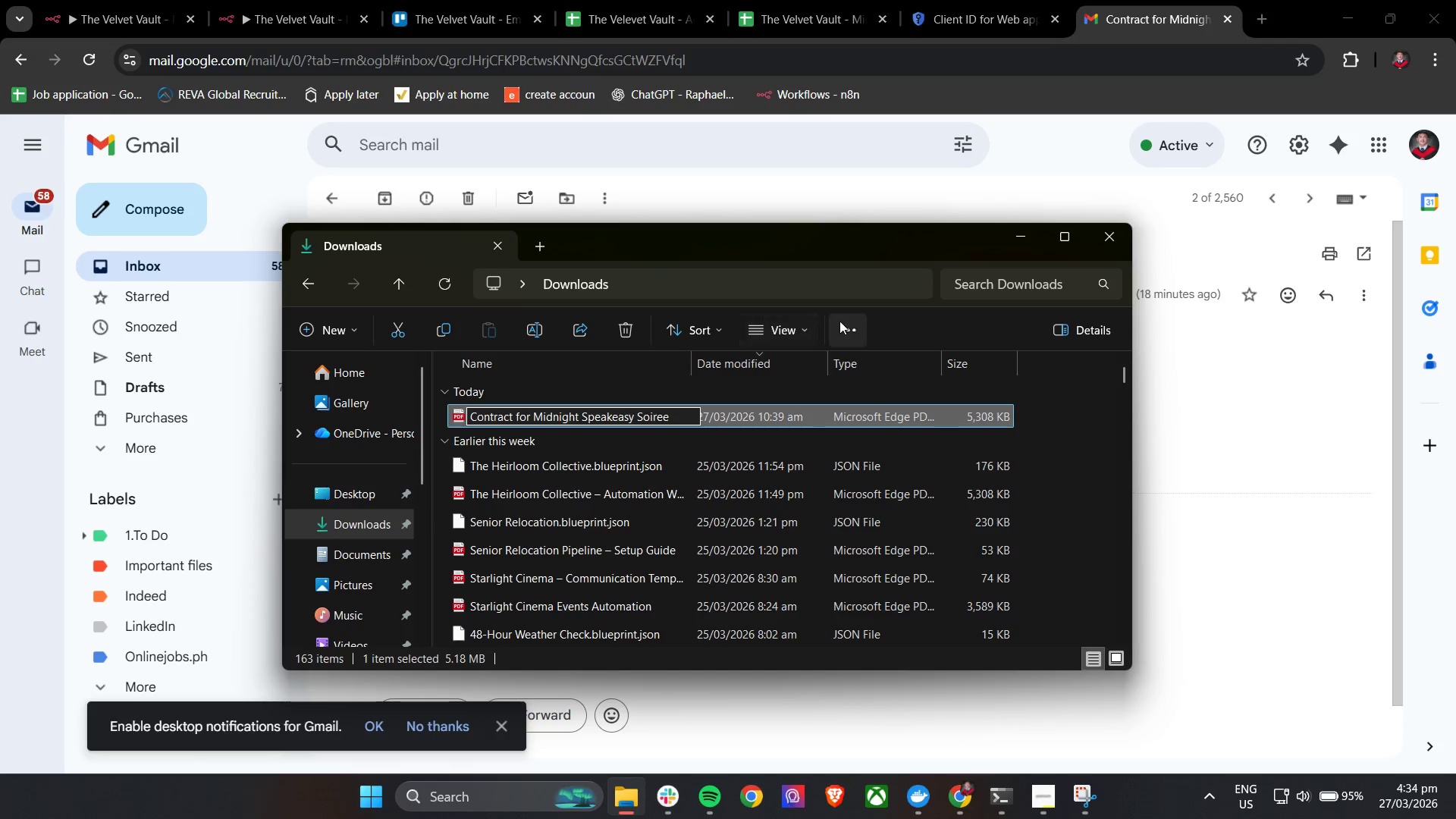 
left_click([905, 325])
 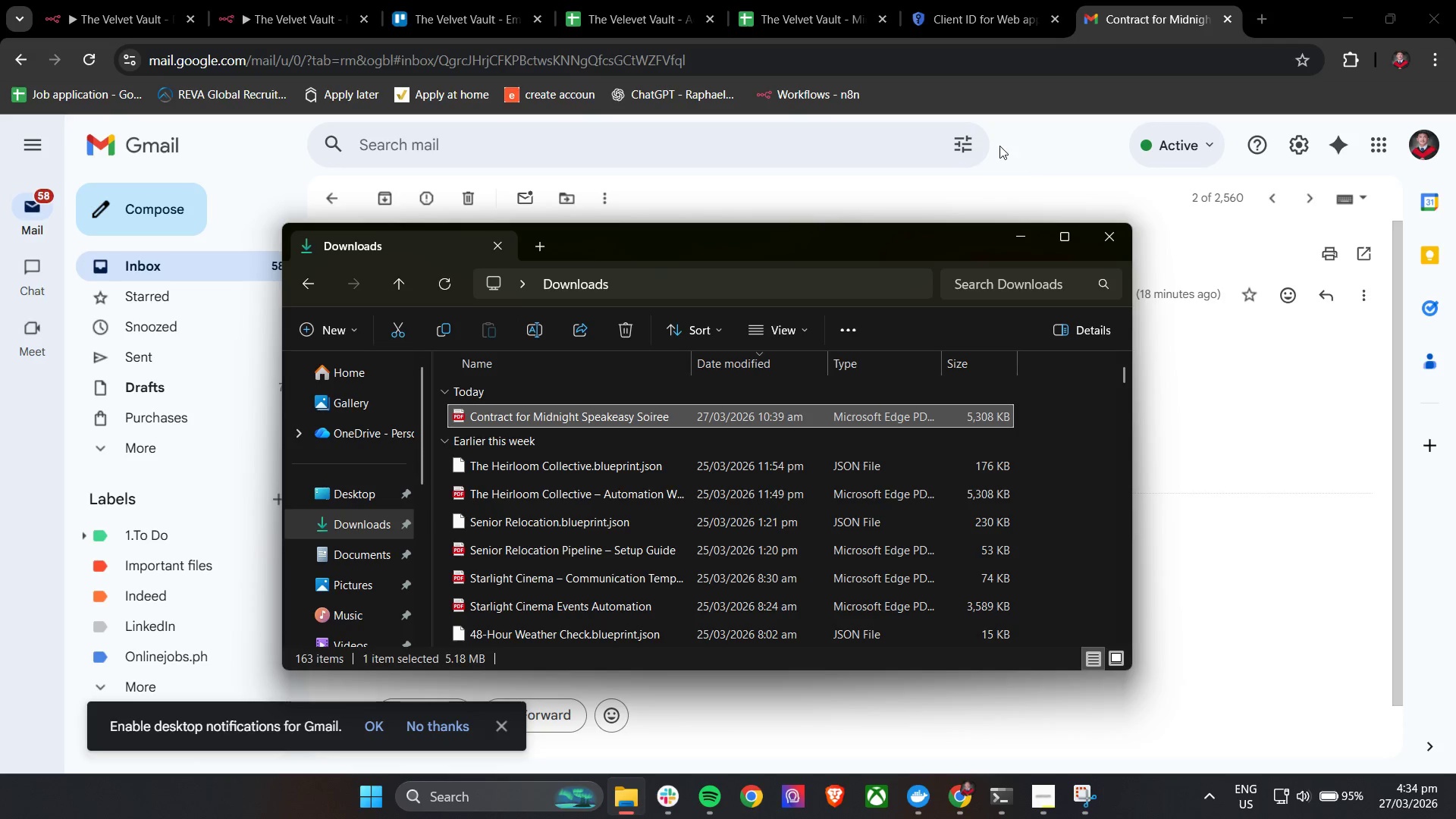 
left_click([883, 195])
 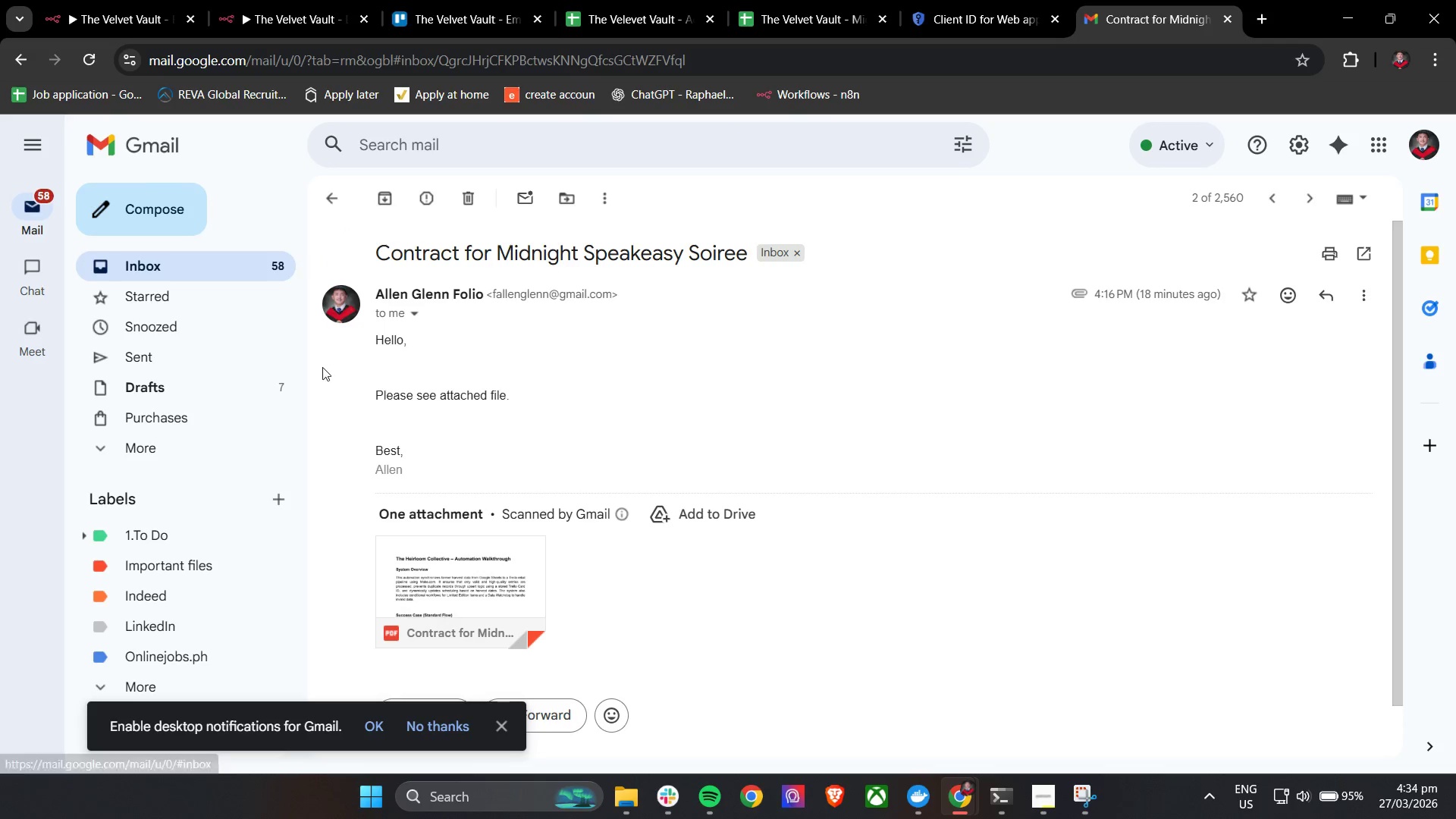 
left_click([184, 206])
 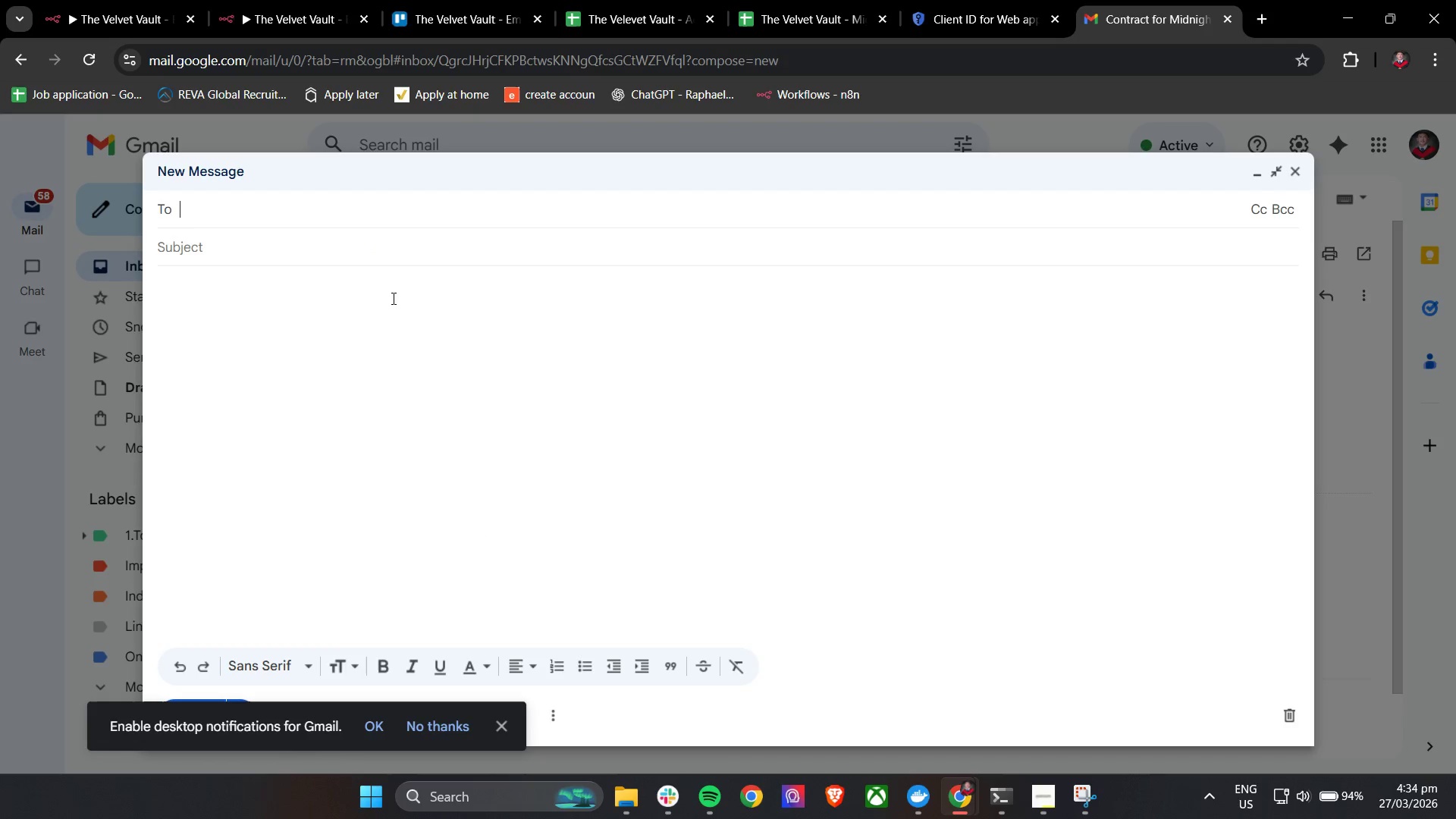 
left_click([284, 243])
 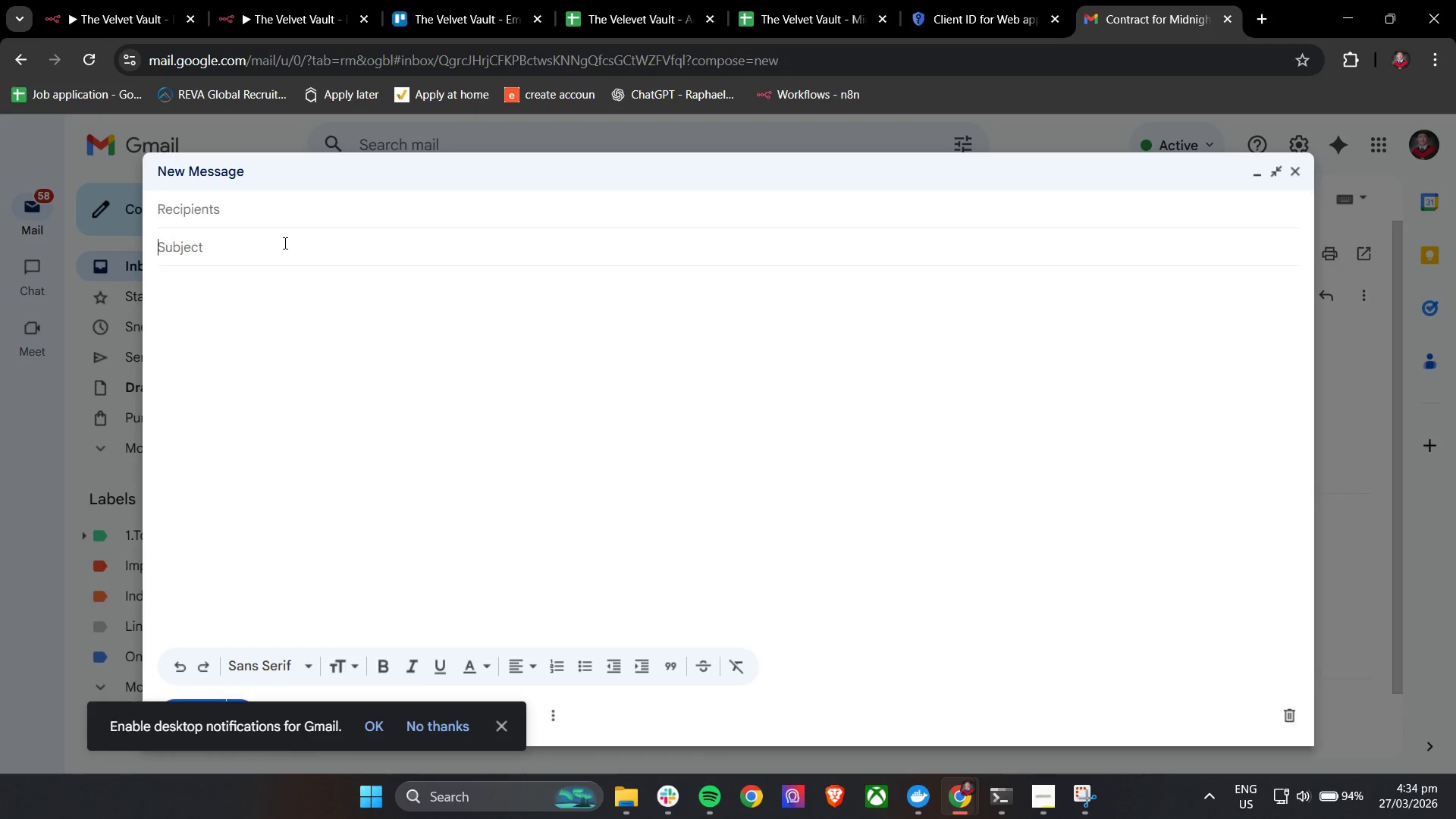 
key(Control+V)
 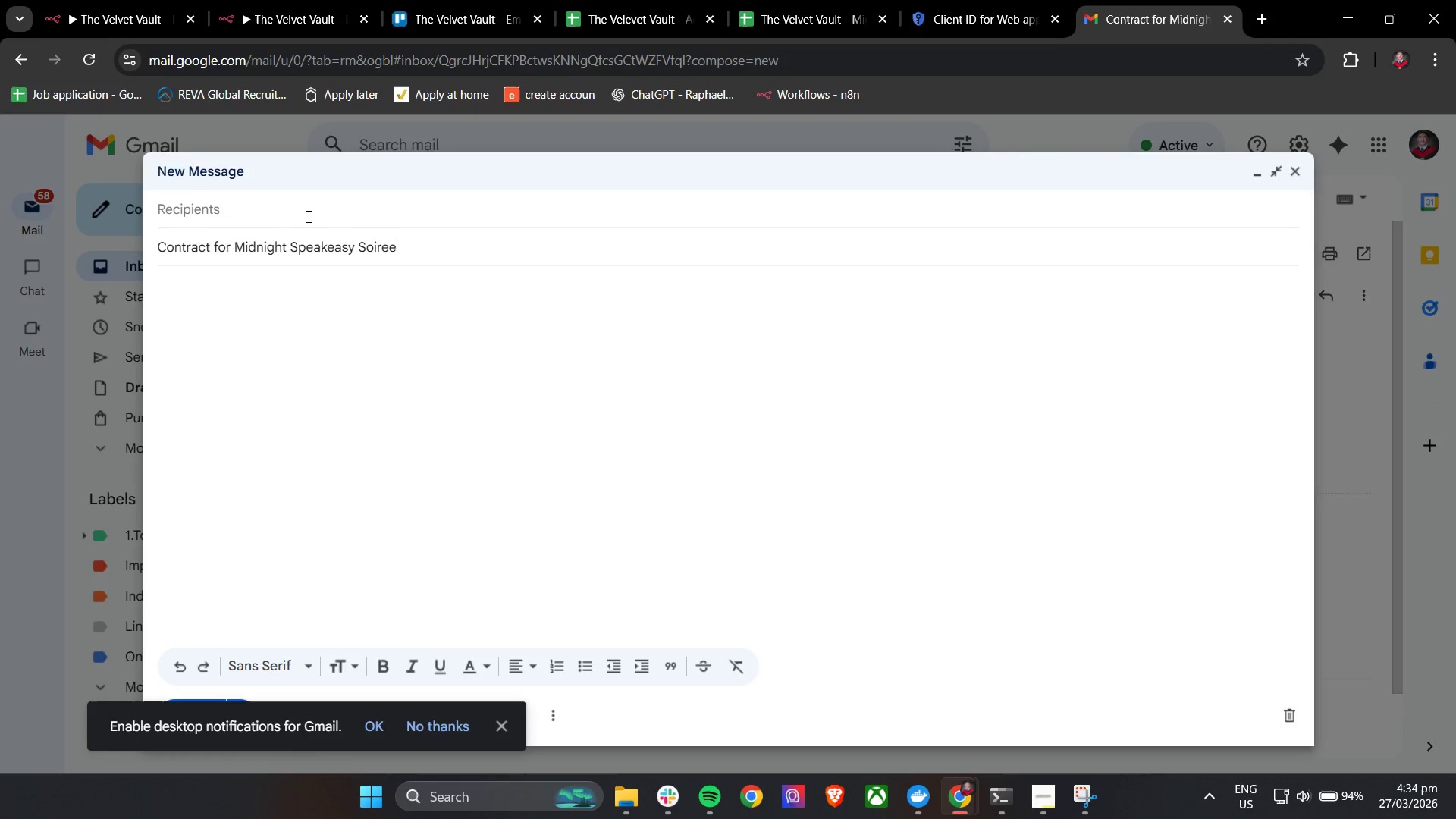 
left_click([308, 216])
 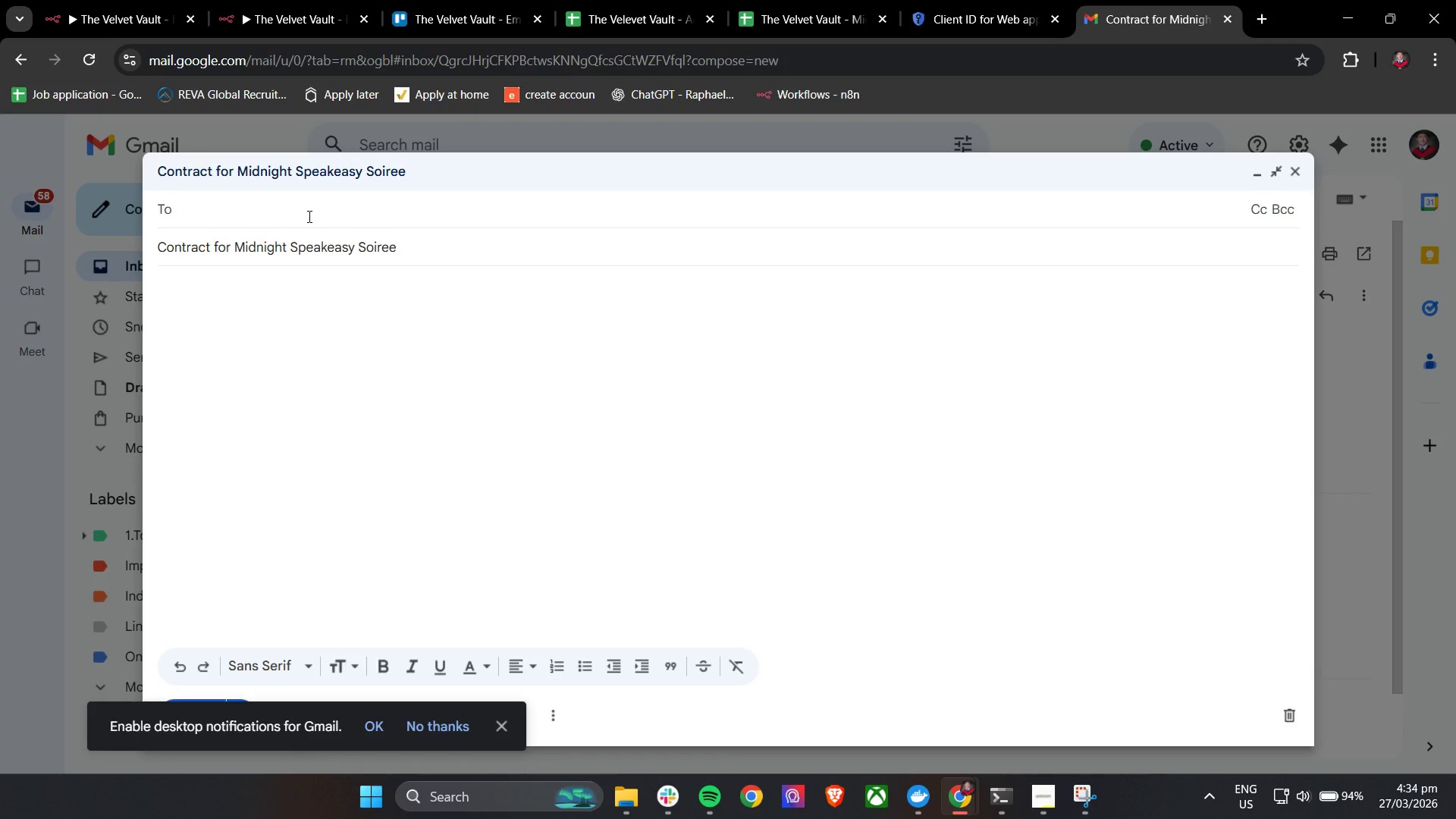 
key(Control+F)
 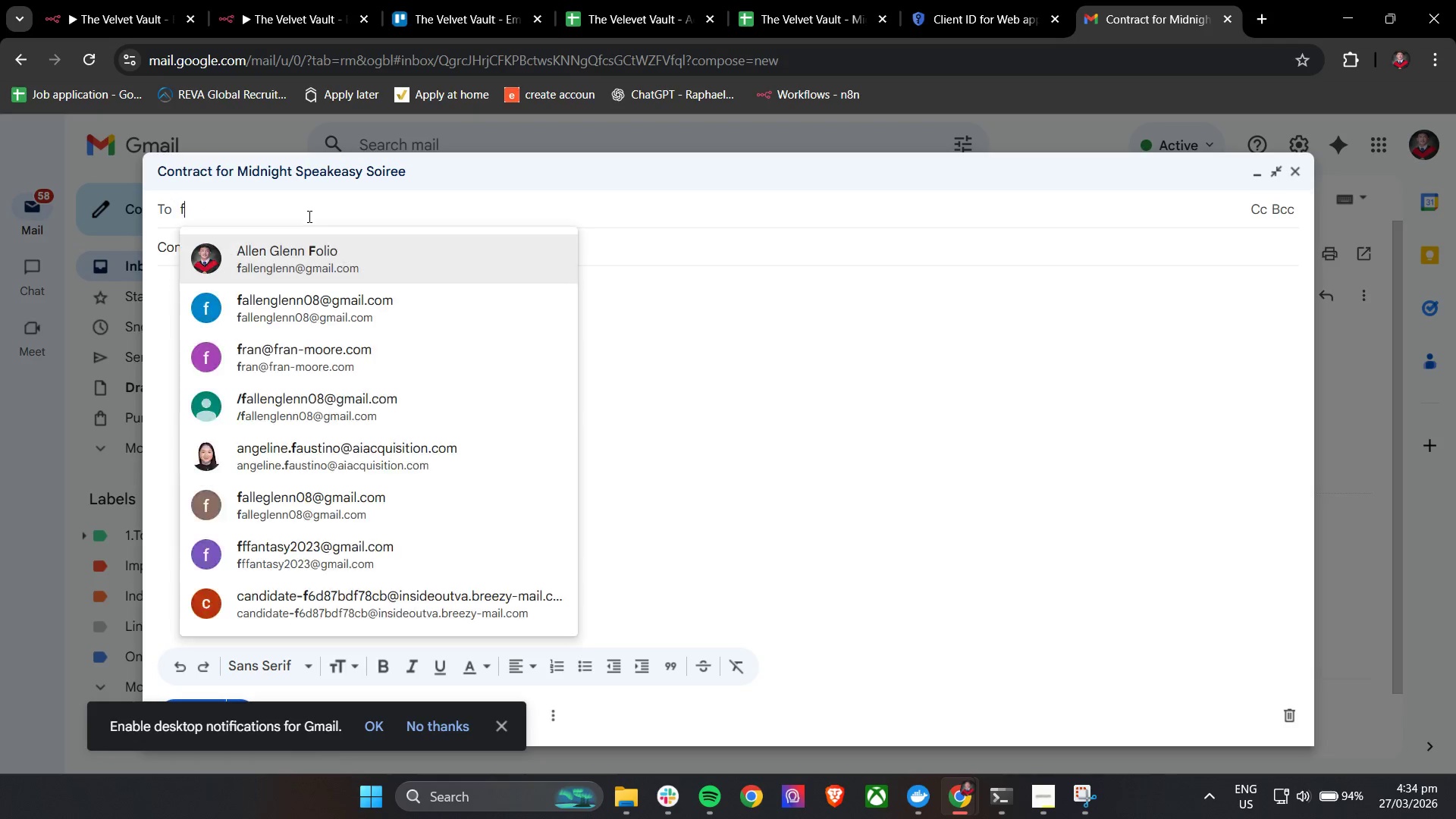 
key(Control+A)
 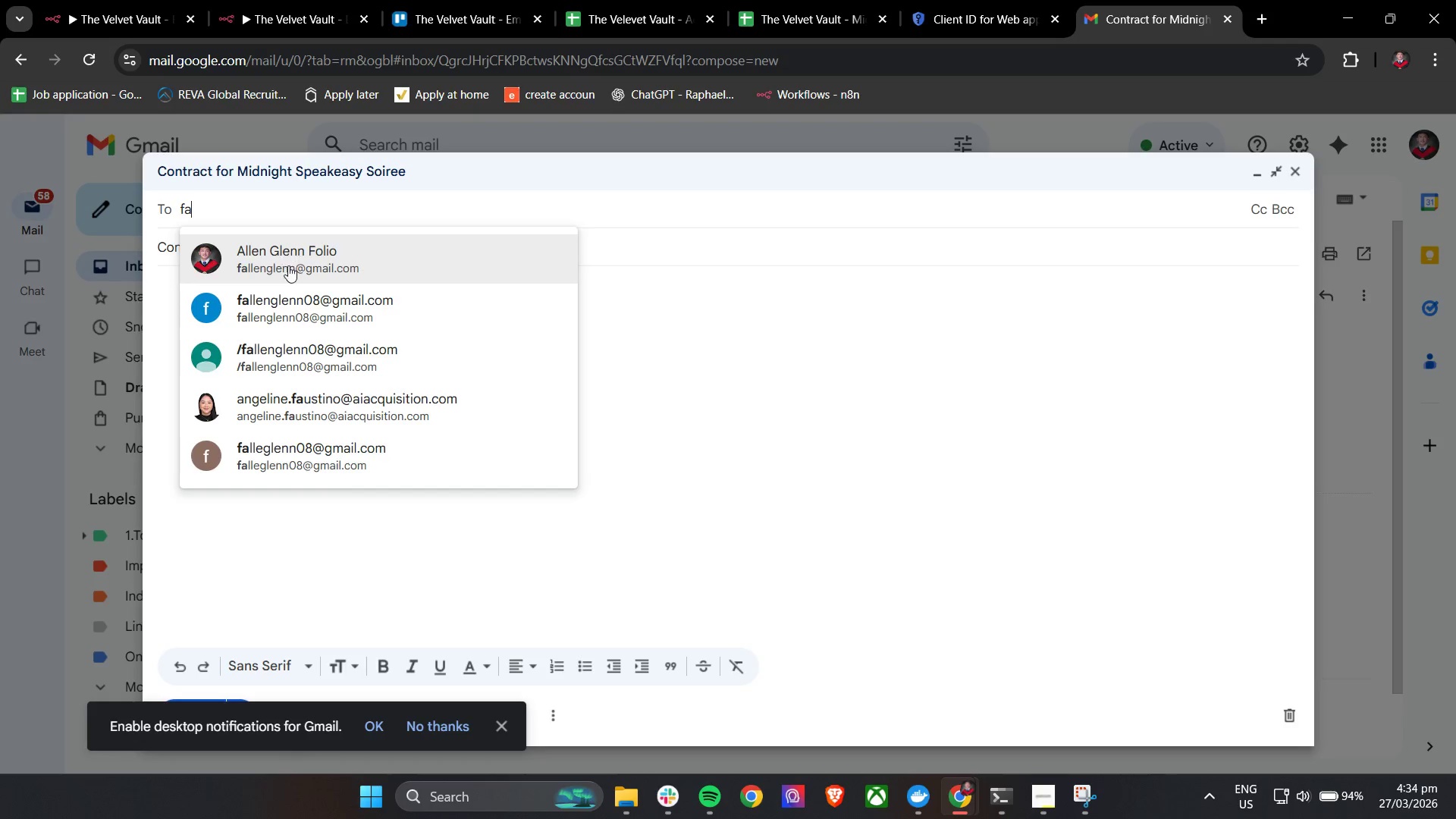 
left_click([287, 265])
 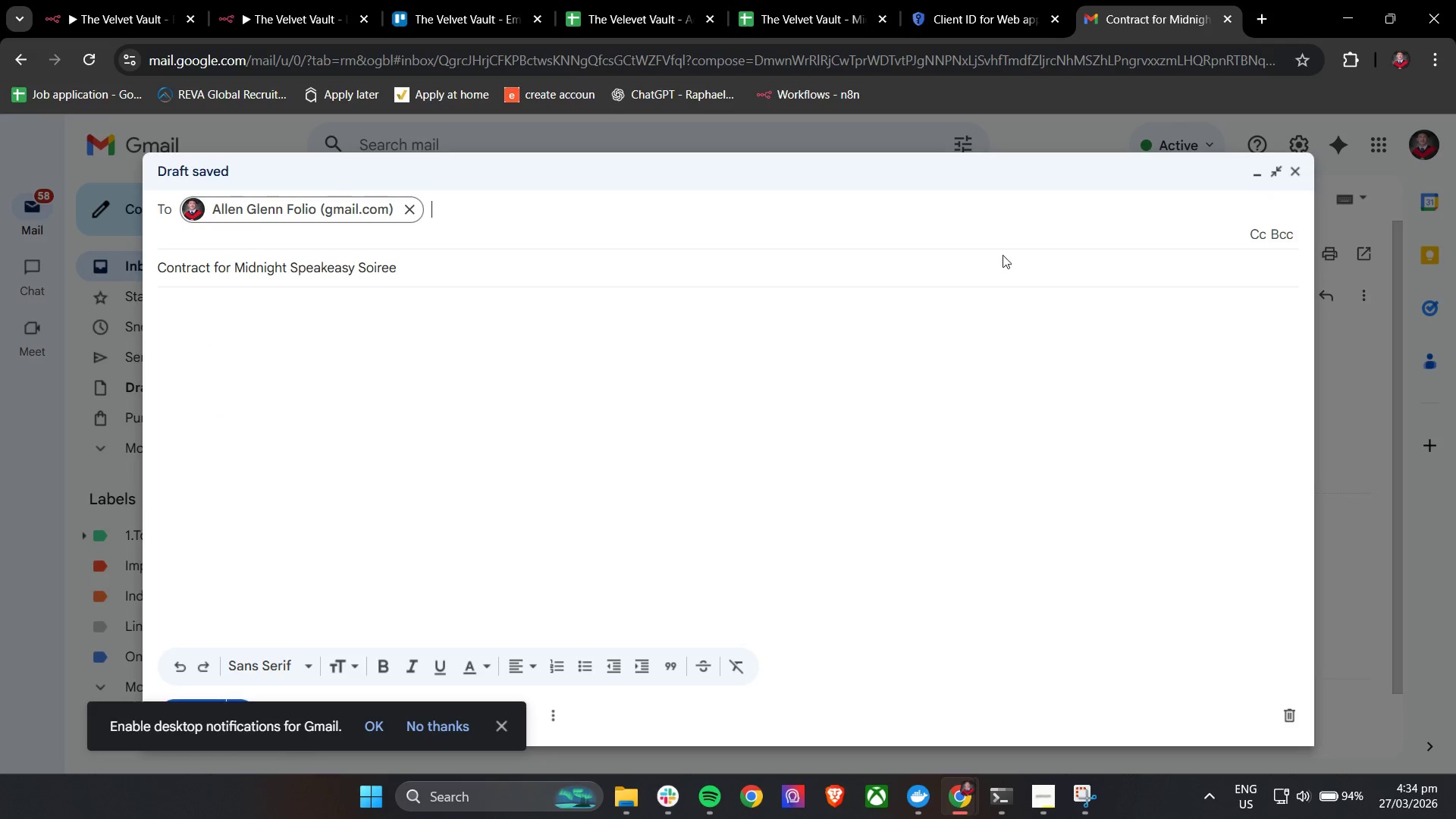 
left_click([626, 396])
 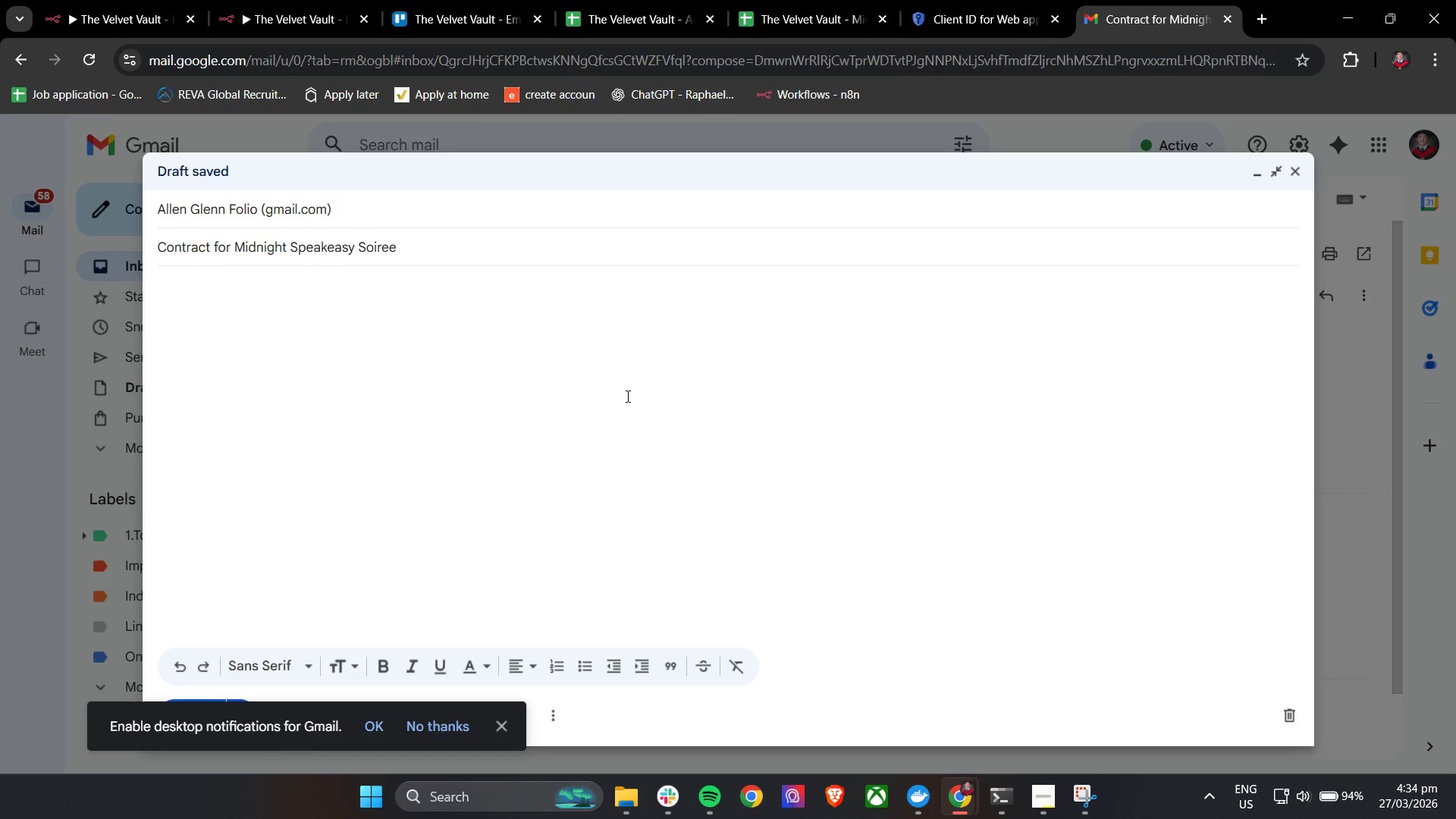 
type(please see attached filed)
key(Backspace)
 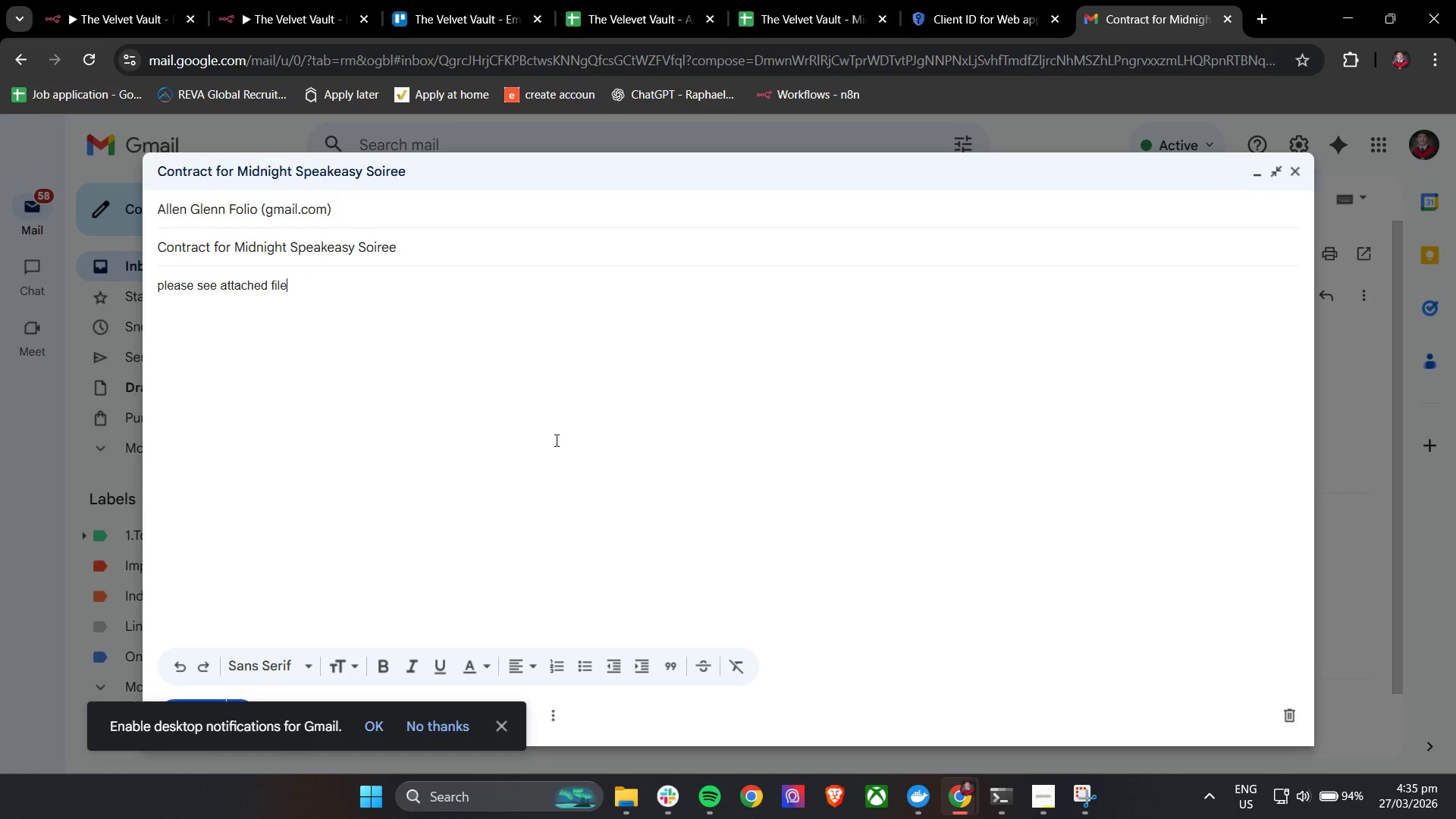 
left_click([555, 440])
 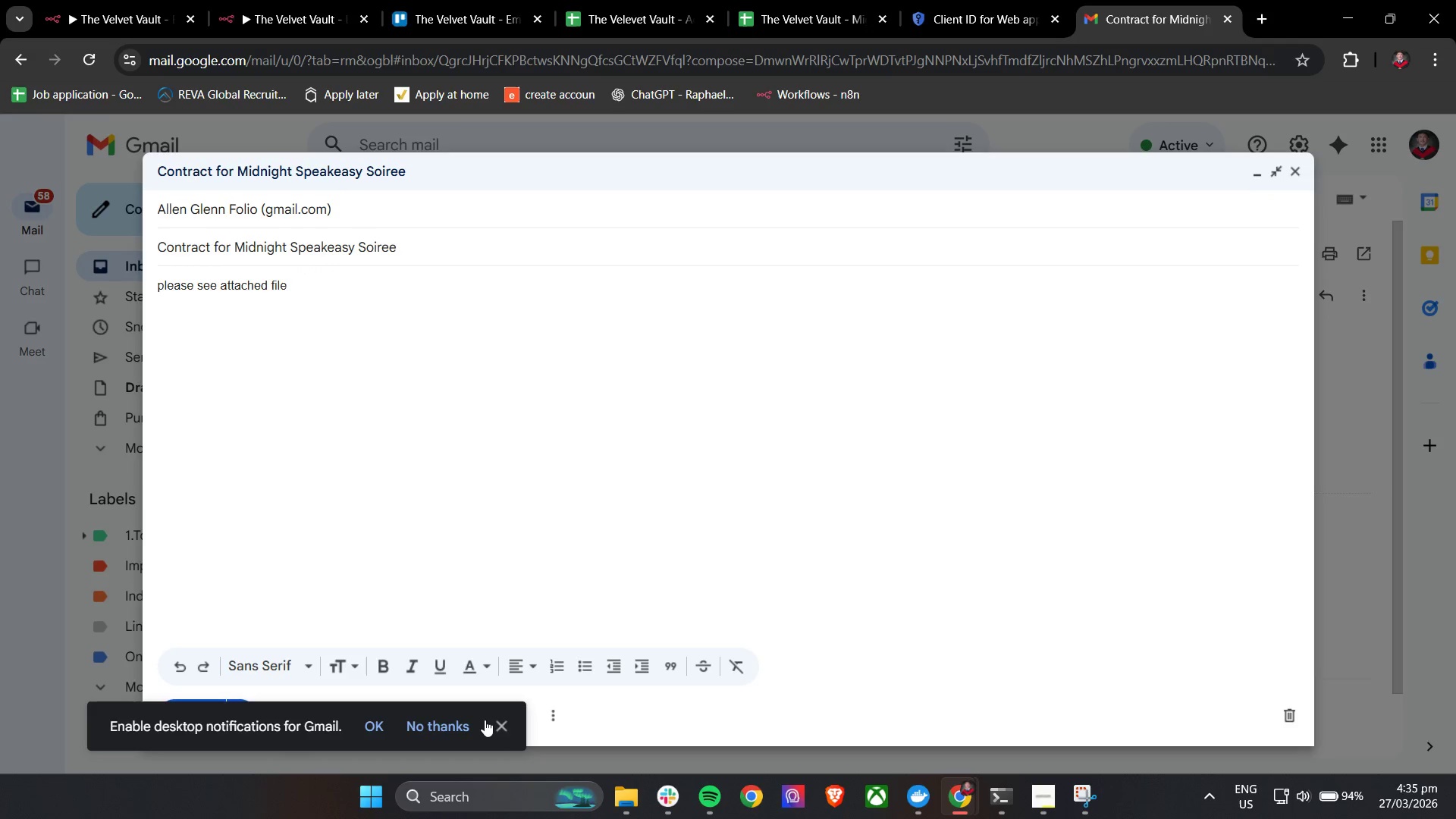 
left_click([496, 723])
 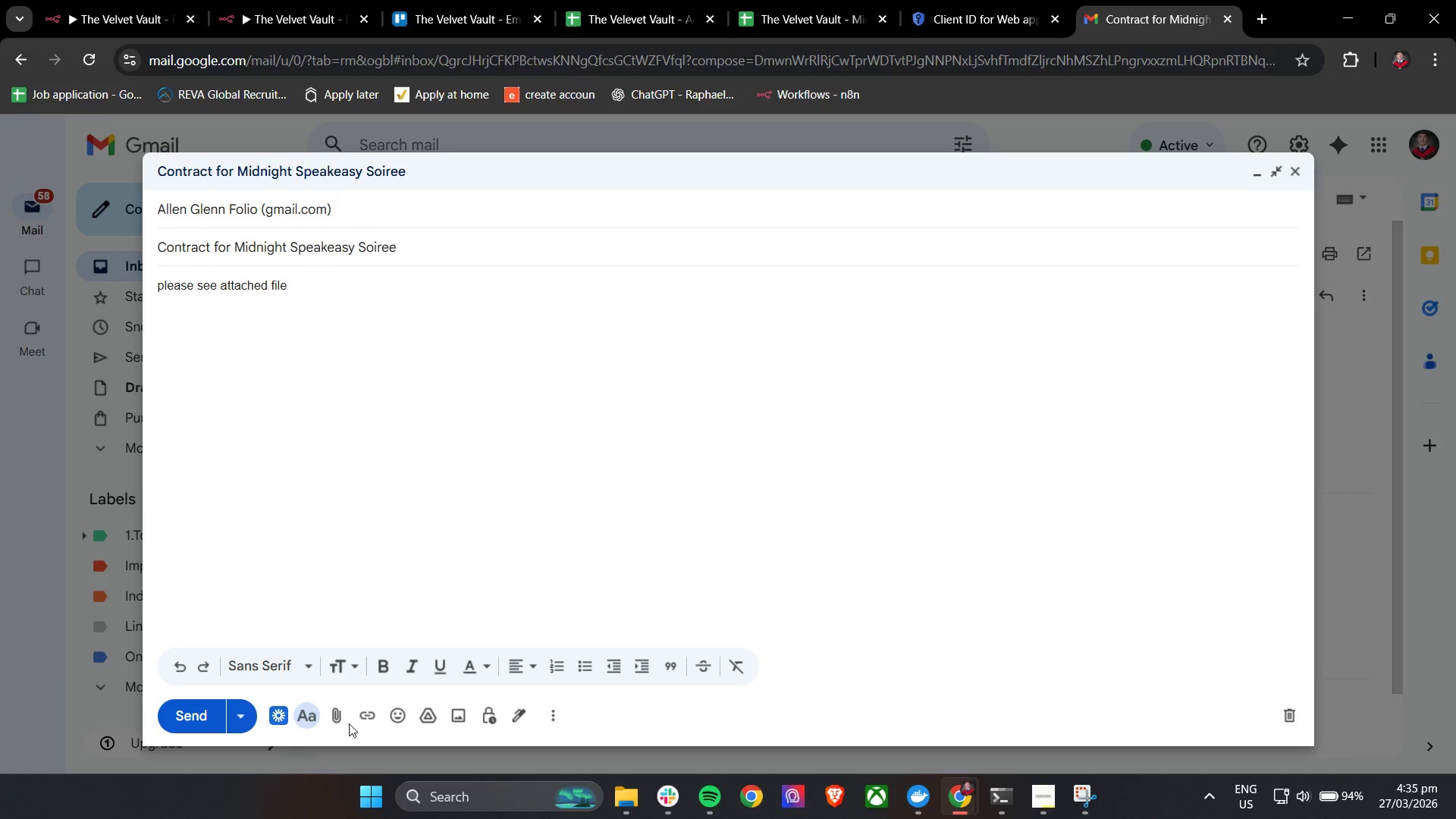 
left_click([343, 722])
 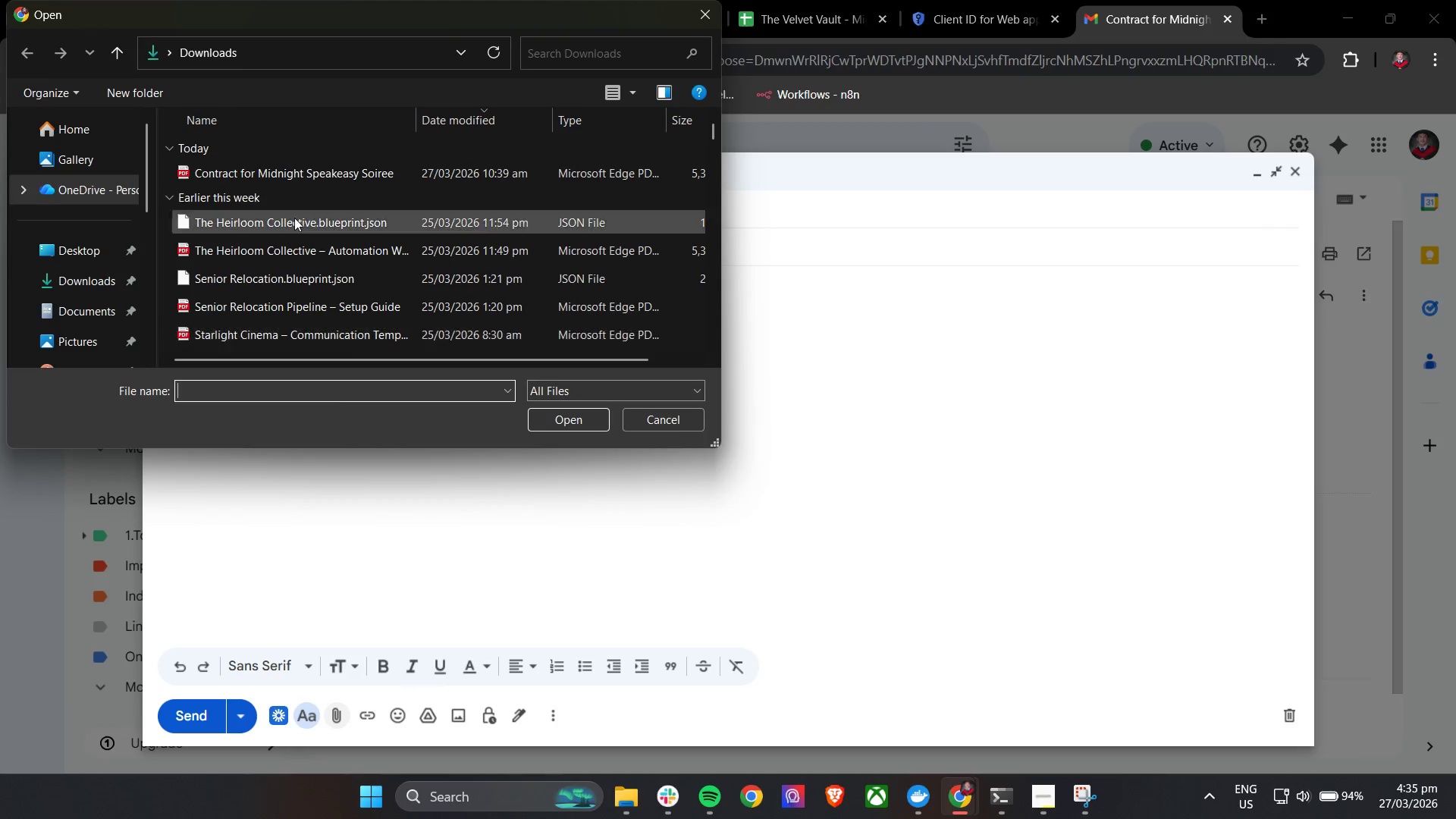 
left_click([281, 171])
 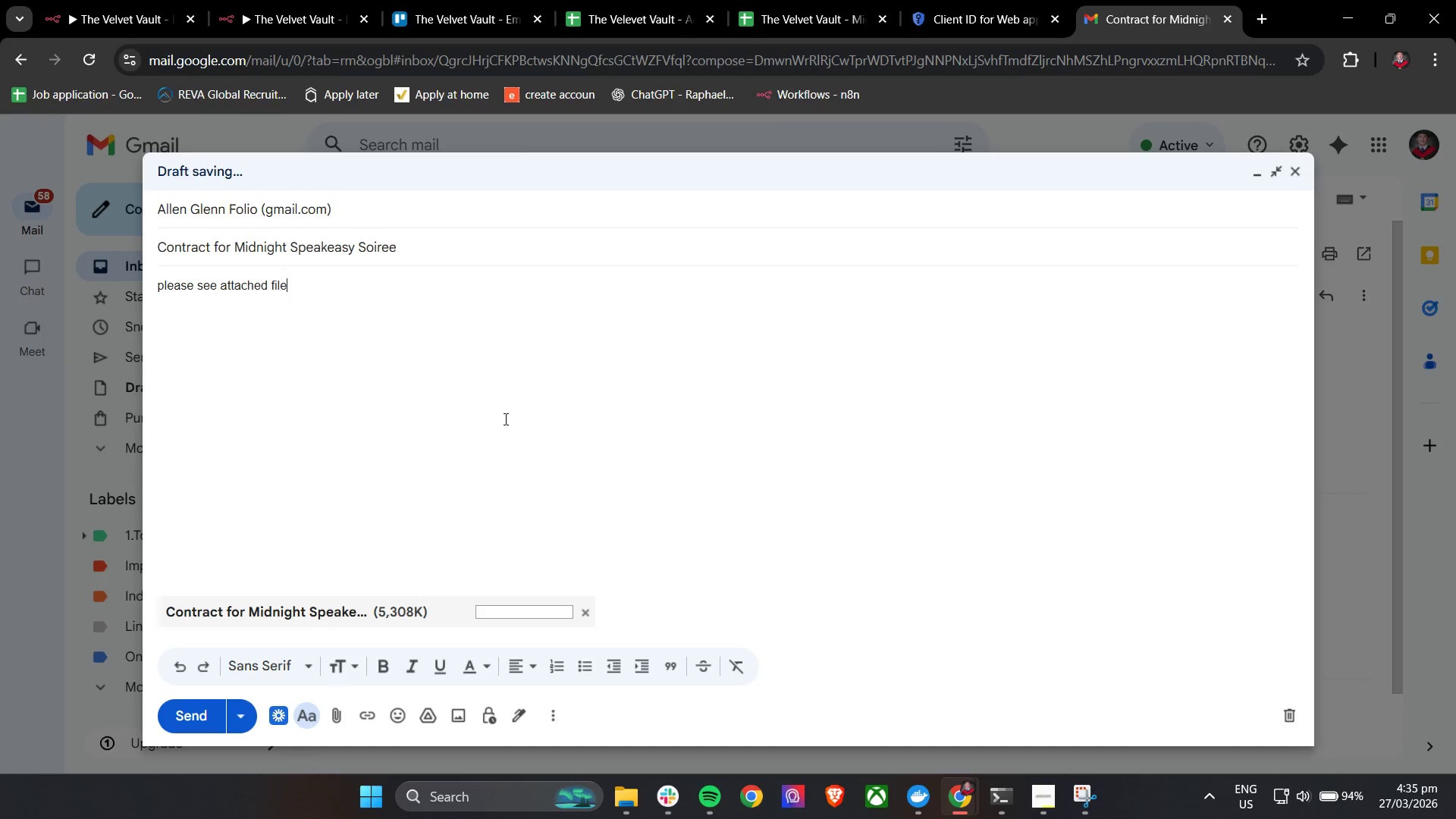 
left_click([96, 0])
 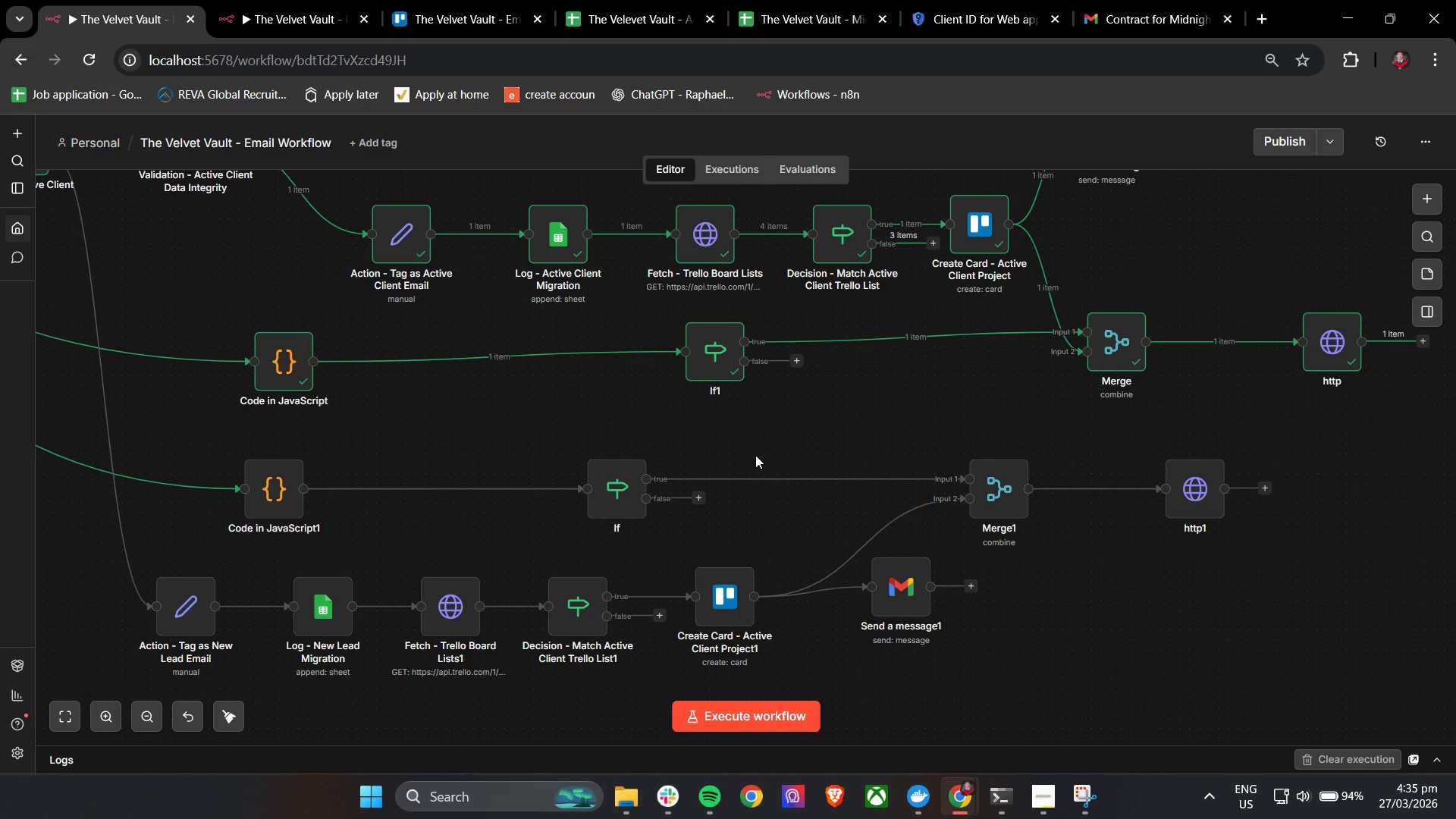 
hold_key(key=ControlLeft, duration=1.52)
left_click_drag(start_coordinate=[555, 442], to_coordinate=[770, 482])
 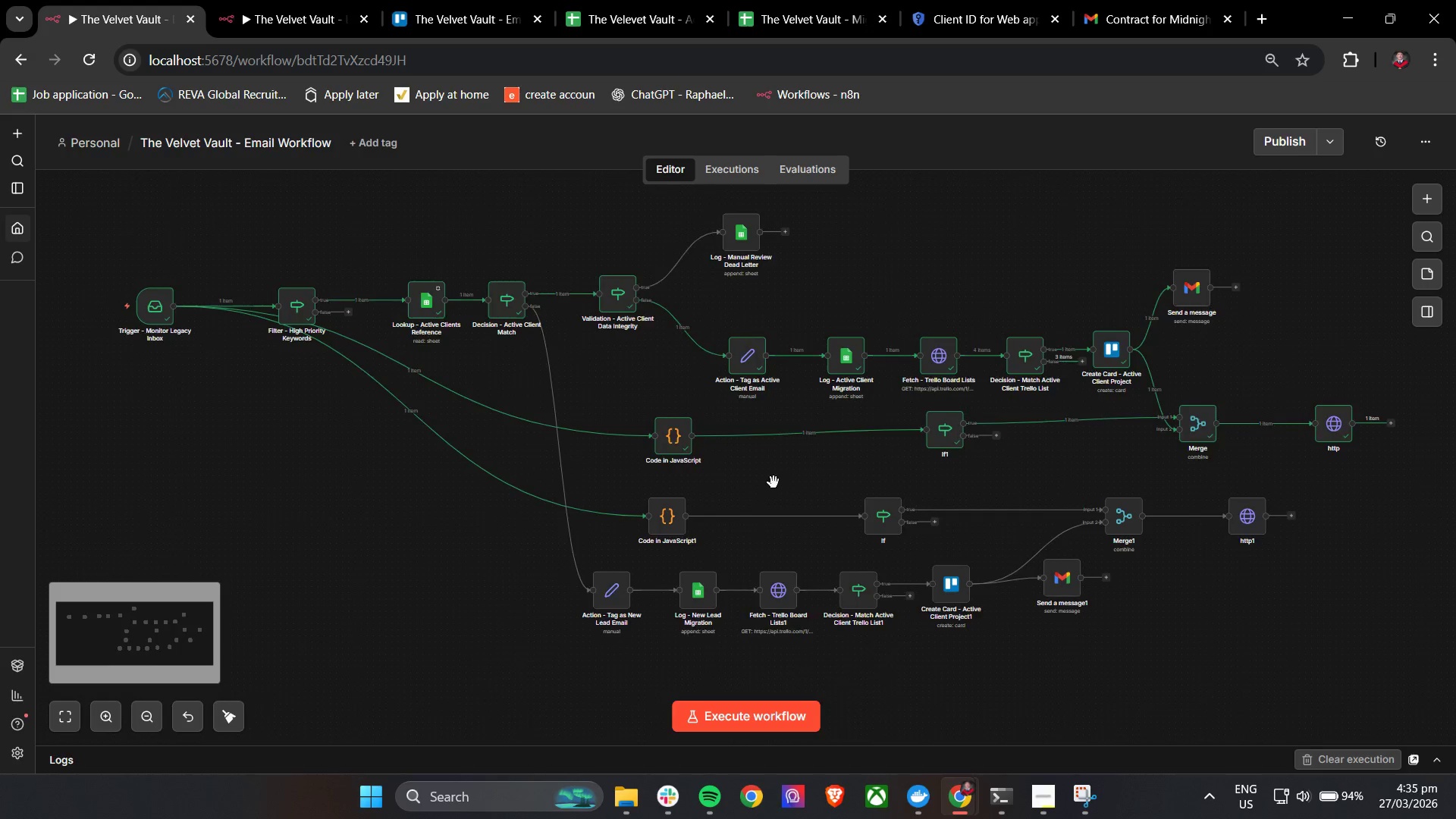 
scroll: coordinate [754, 455], scroll_direction: down, amount: 3.0
 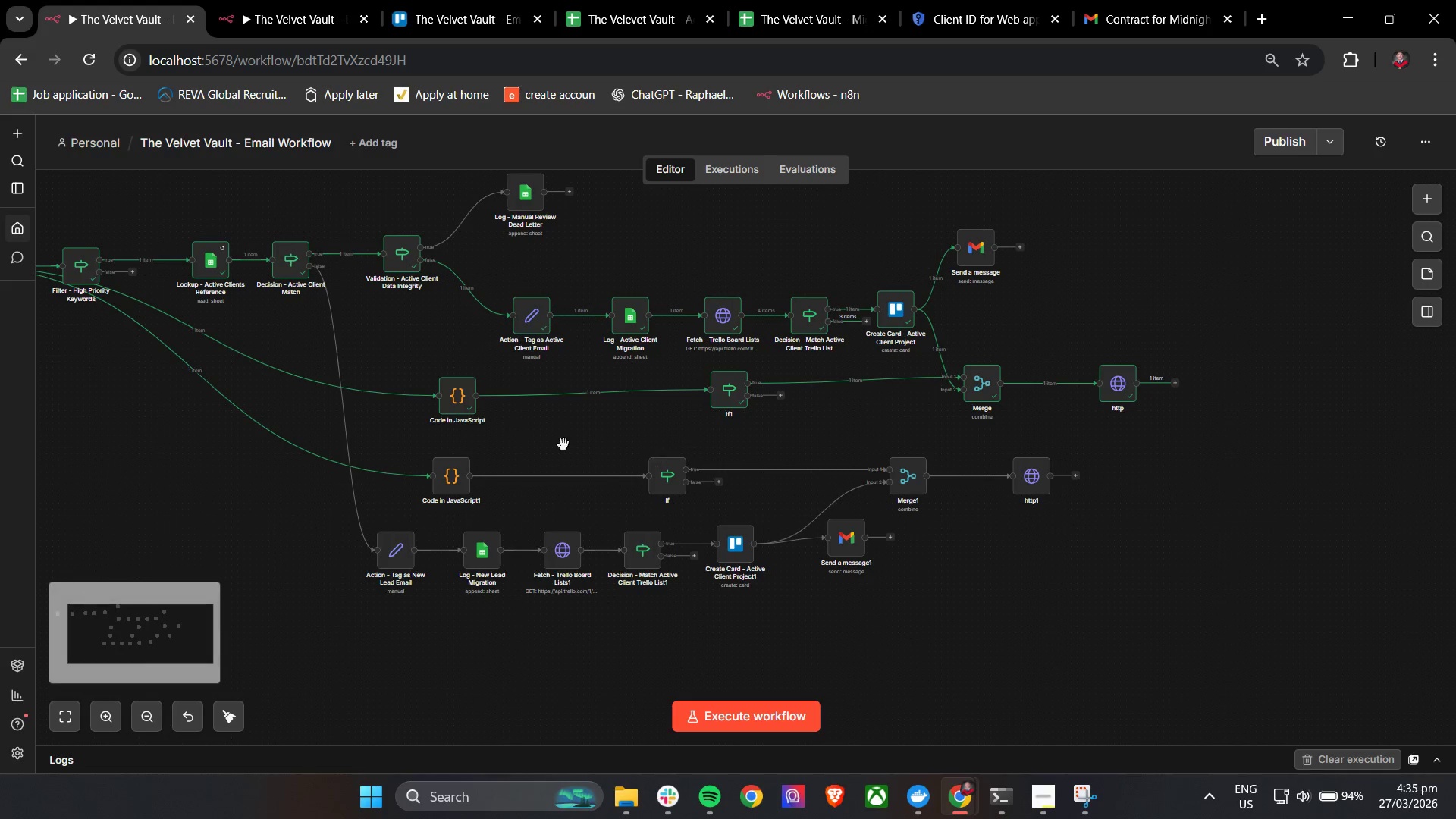 
hold_key(key=ControlLeft, duration=0.52)
scroll: coordinate [774, 482], scroll_direction: down, amount: 1.0
 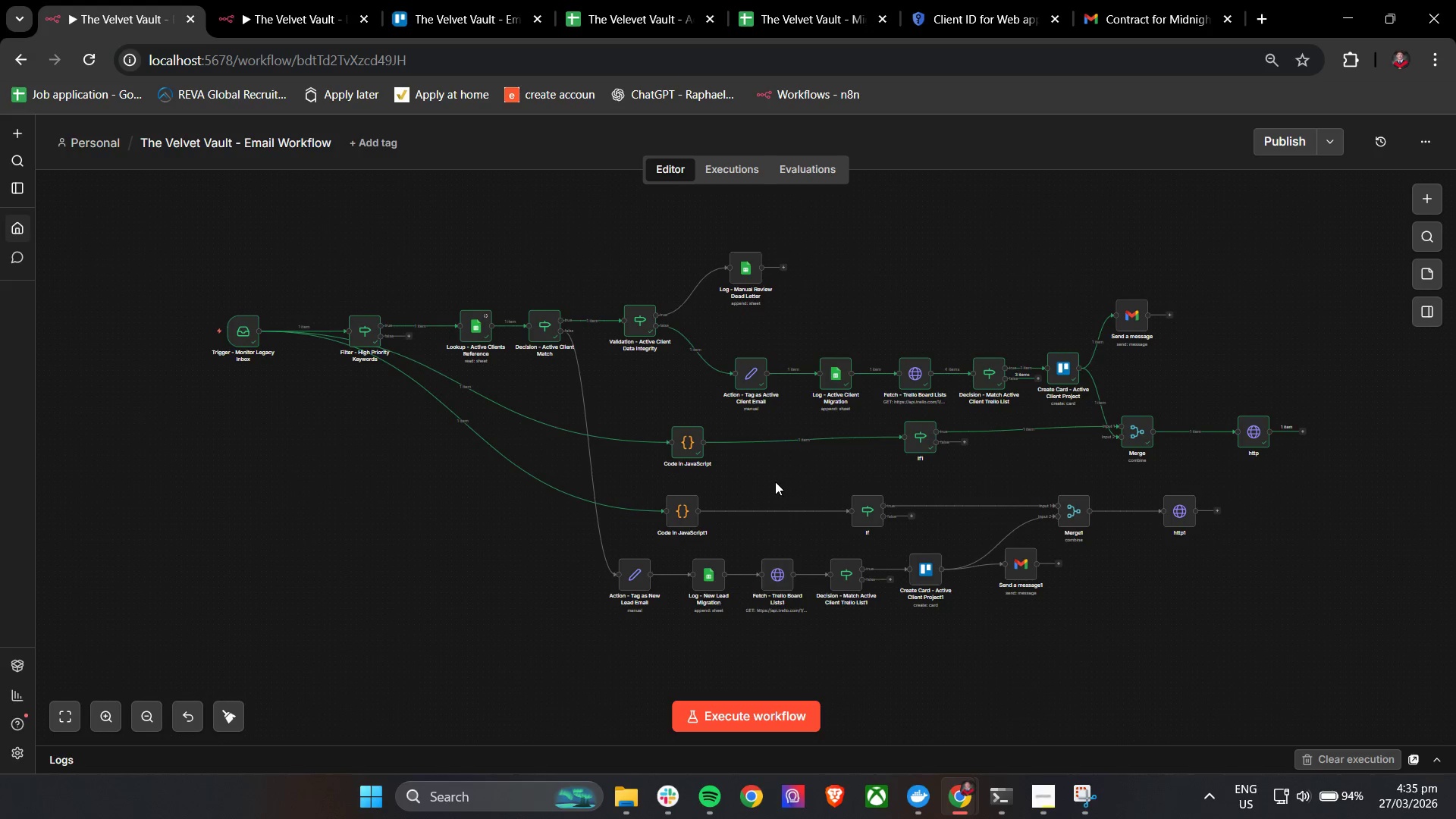 
wait(9.17)
 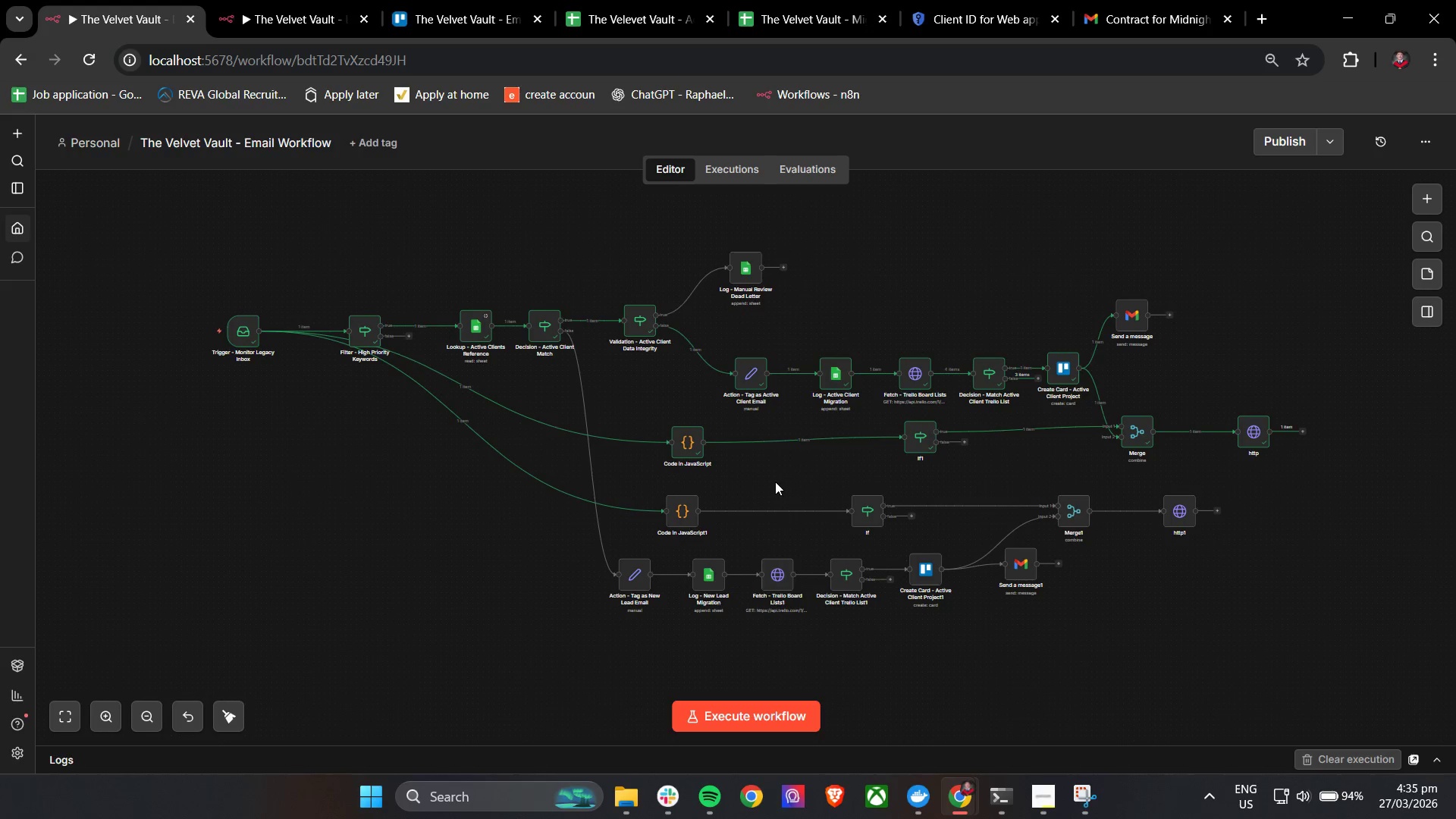 
left_click_drag(start_coordinate=[923, 441], to_coordinate=[880, 447])
 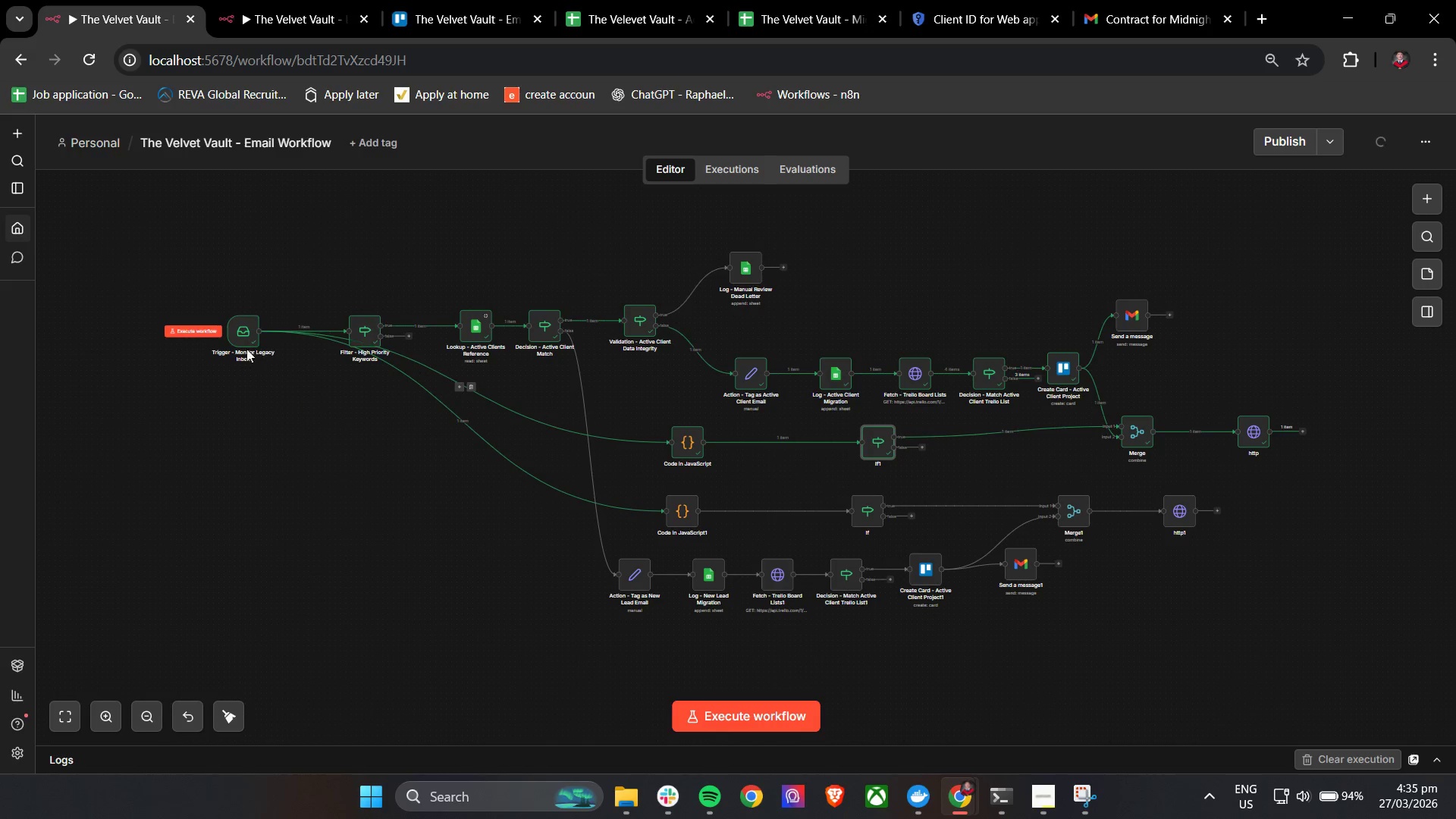 
left_click([231, 306])
 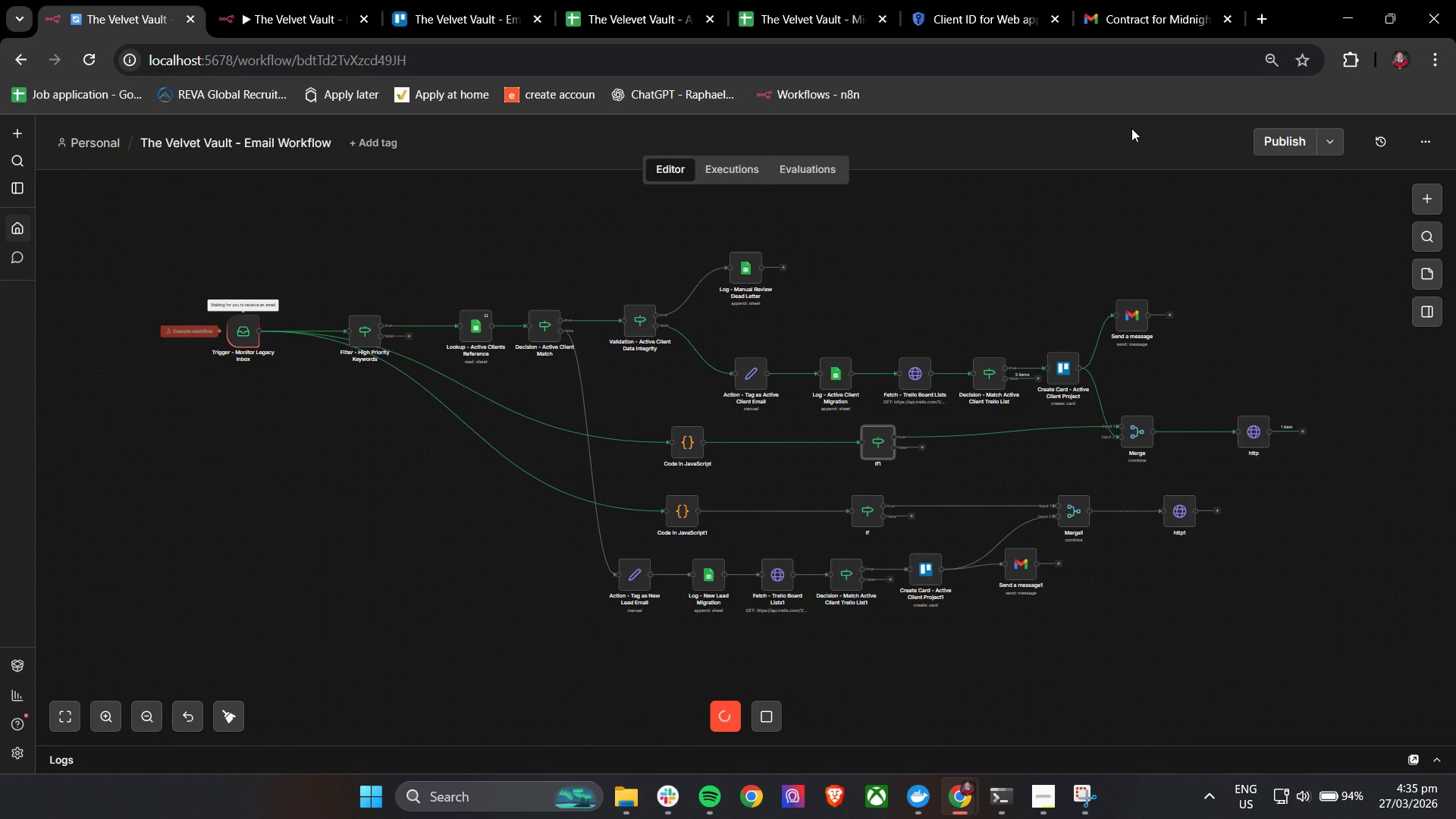 
left_click([1159, 0])
 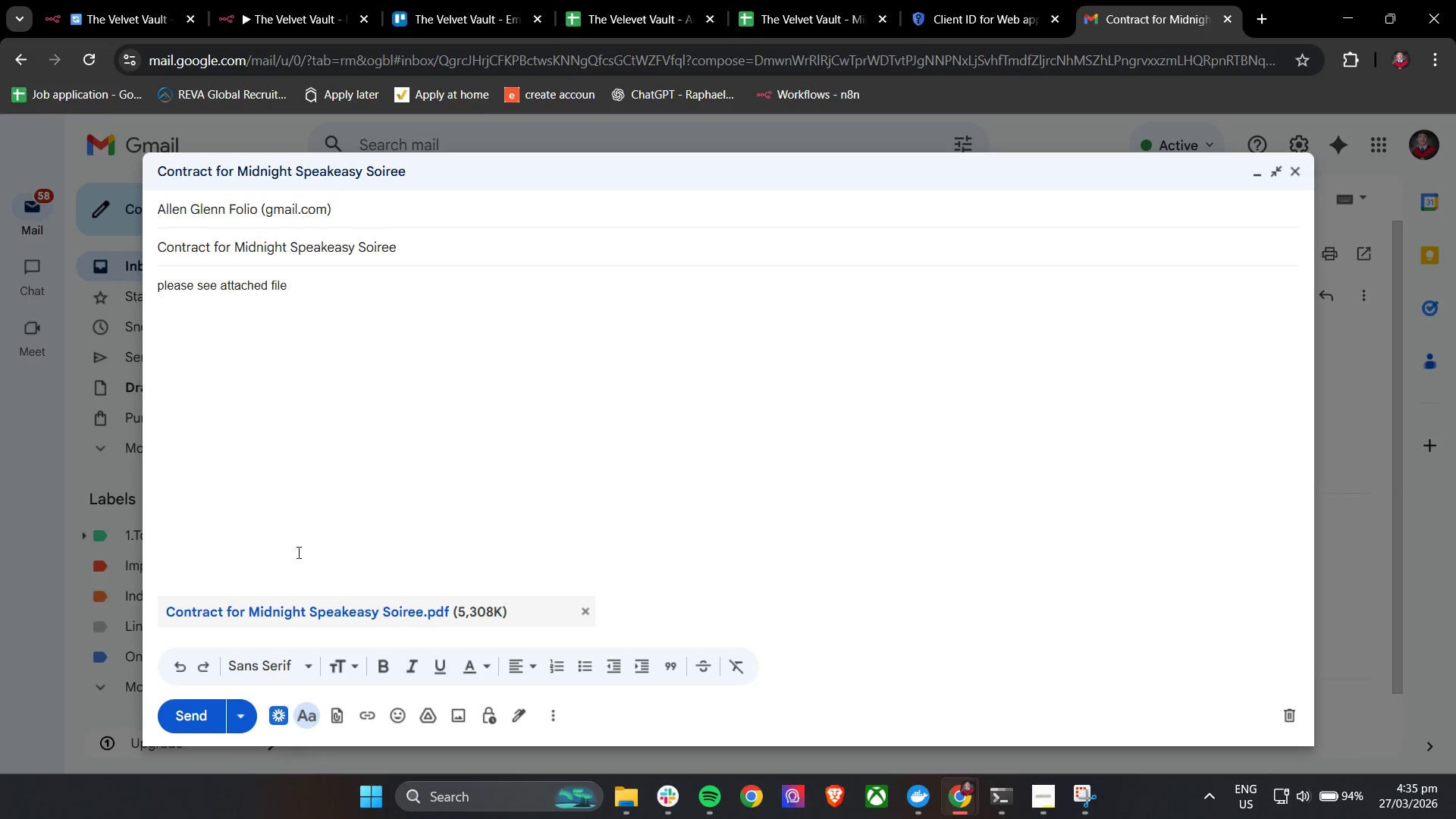 
left_click([277, 571])
 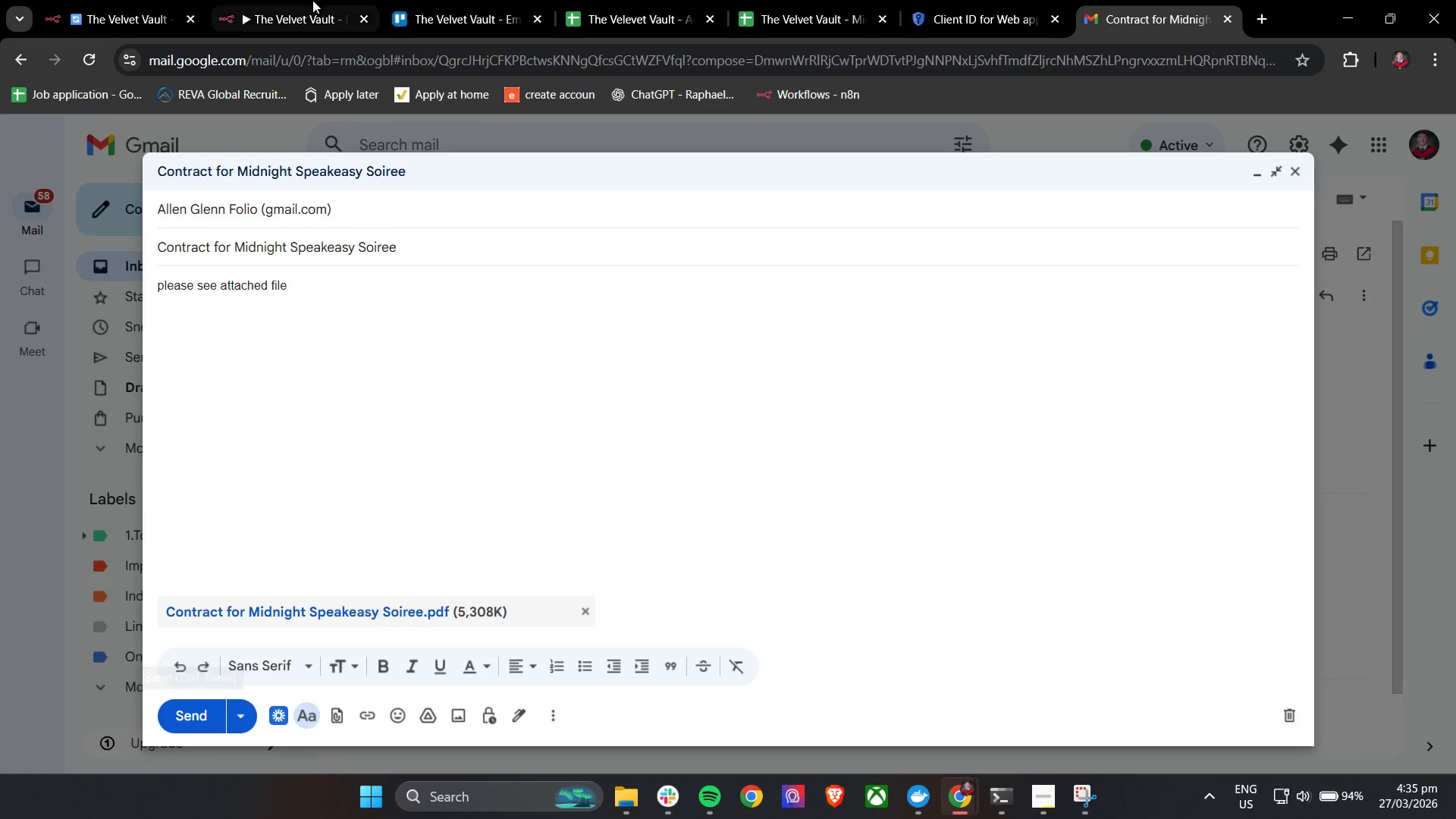 
left_click([575, 0])
 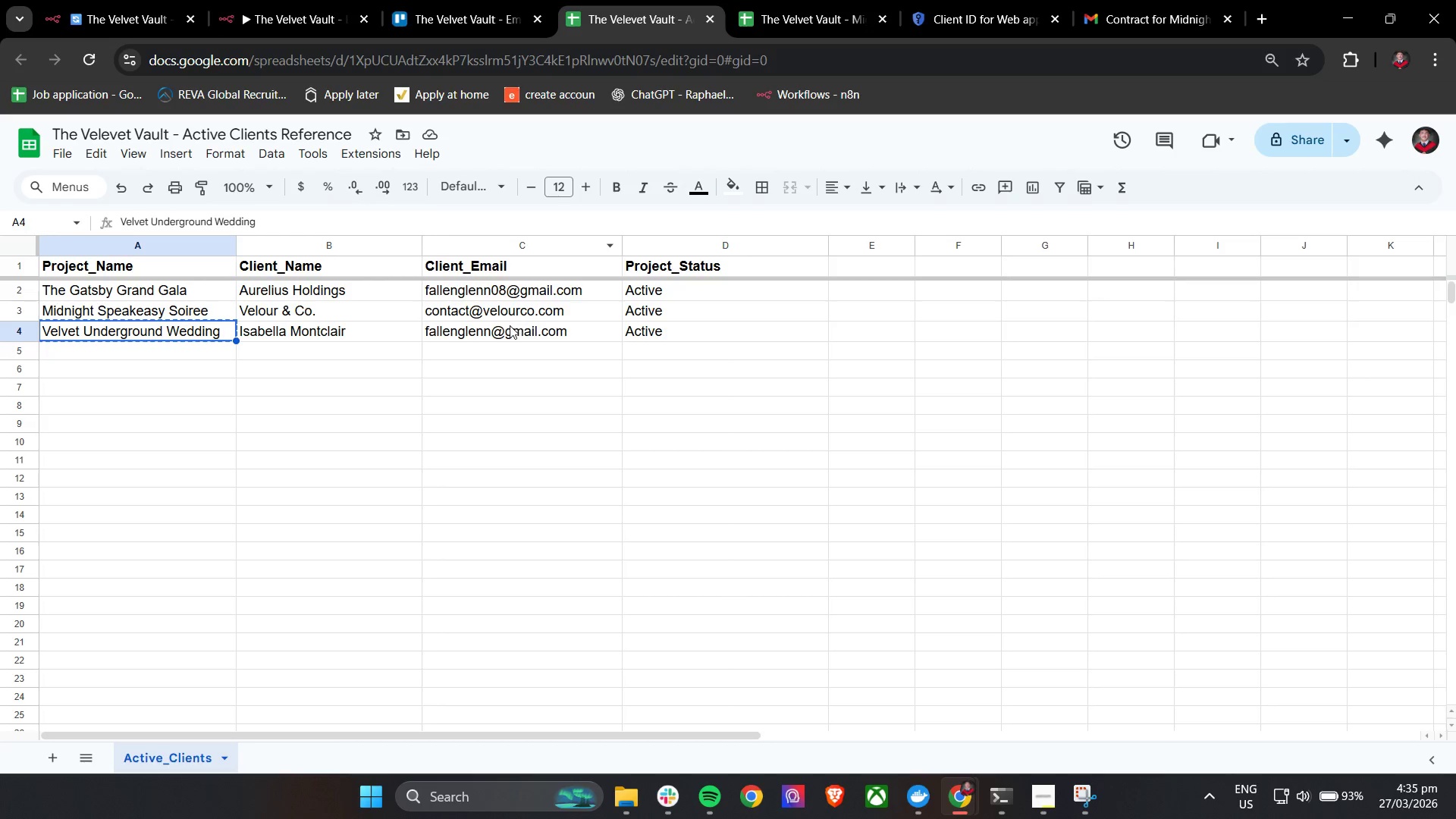 
double_click([495, 328])
 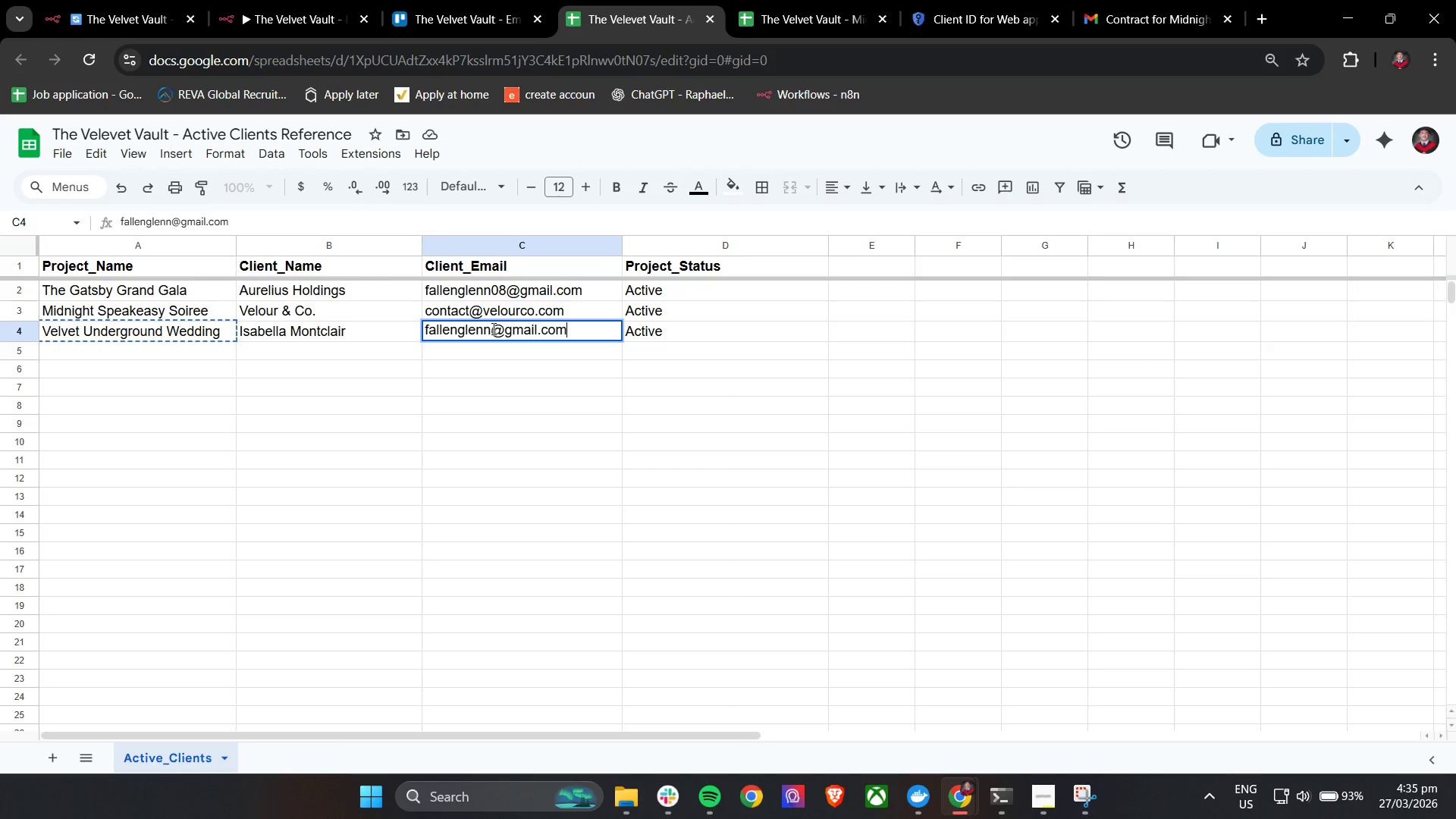 
triple_click([492, 328])
 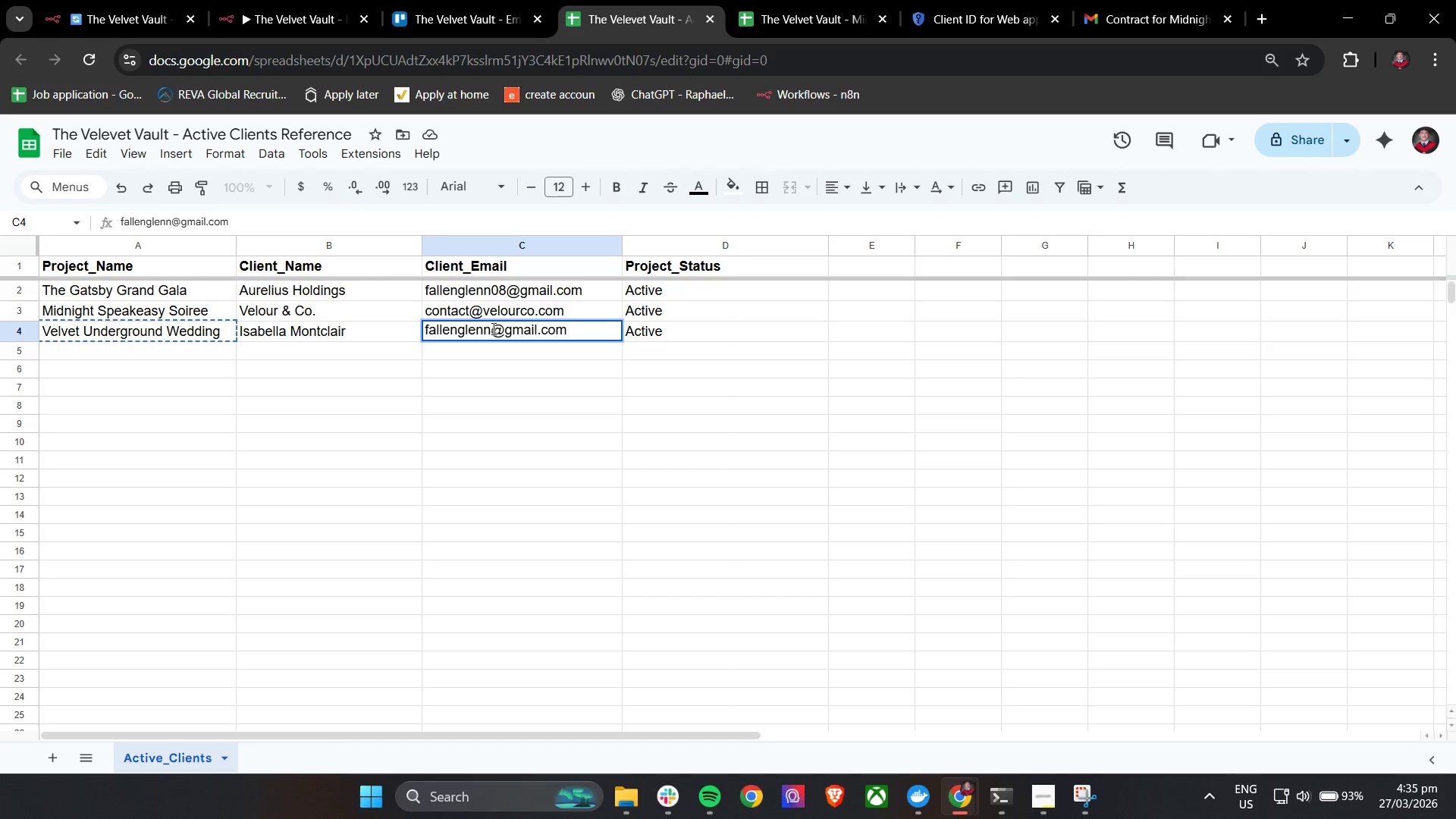 
key(1)
 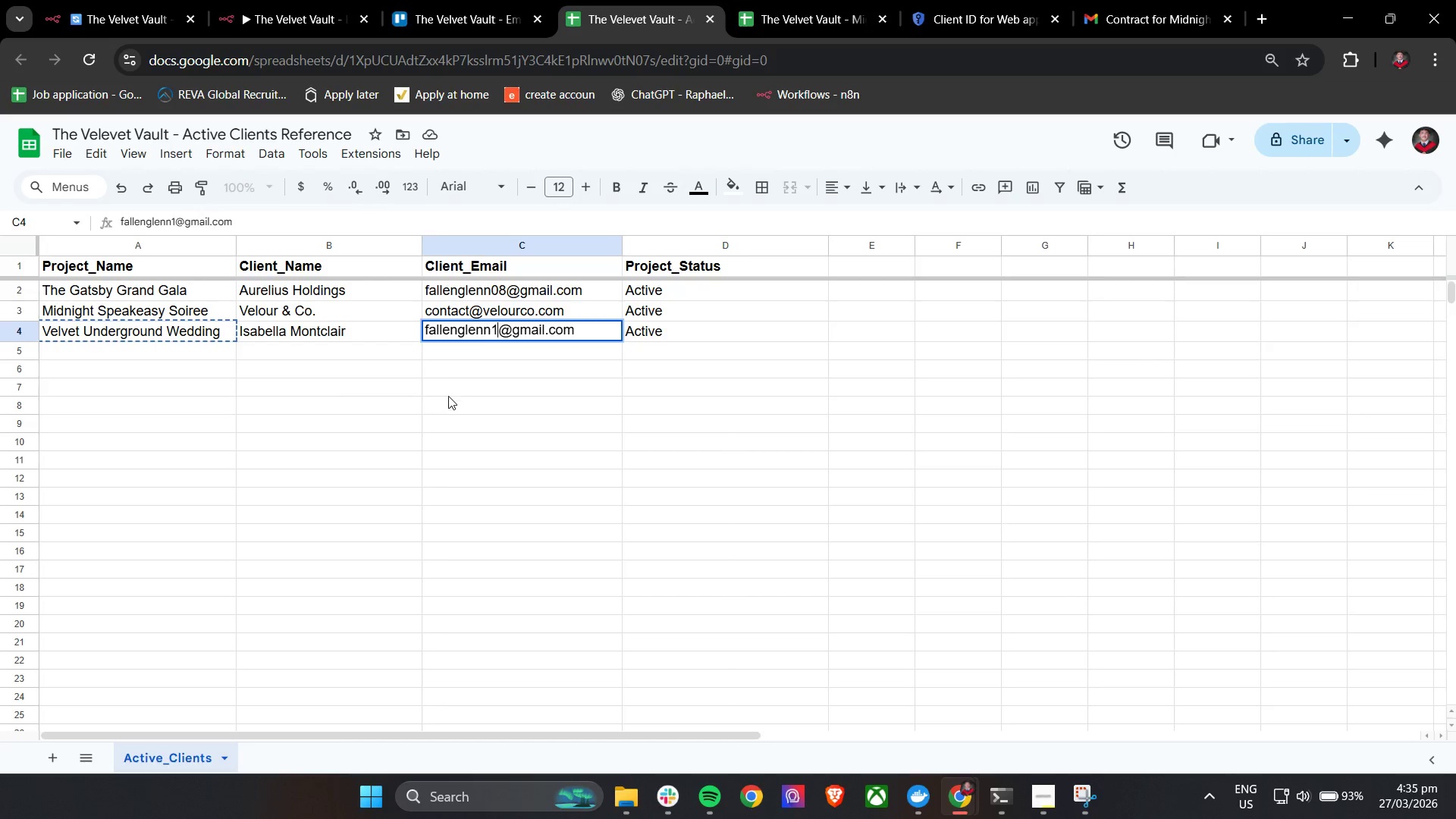 
left_click([448, 396])
 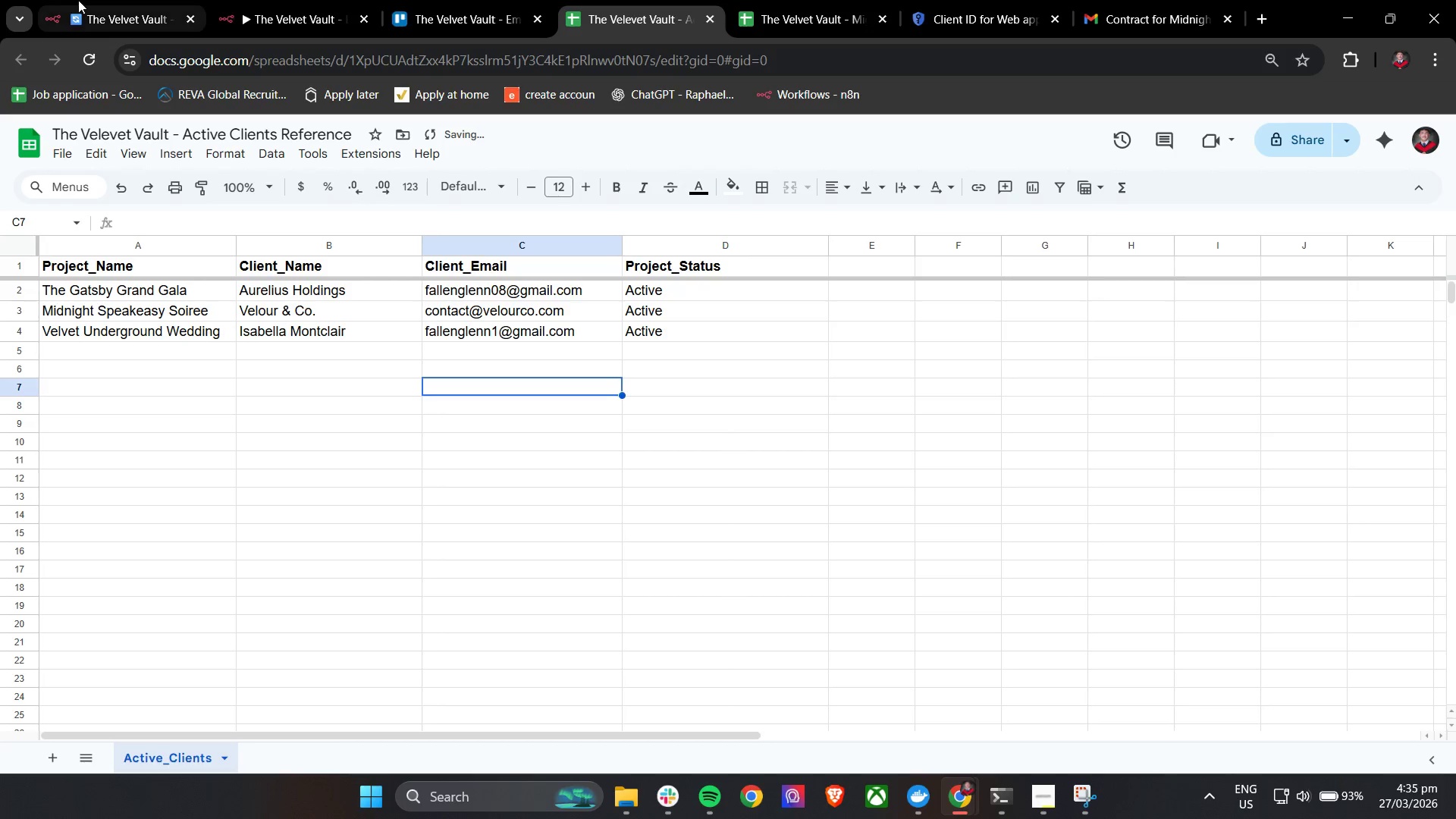 
left_click([65, 0])
 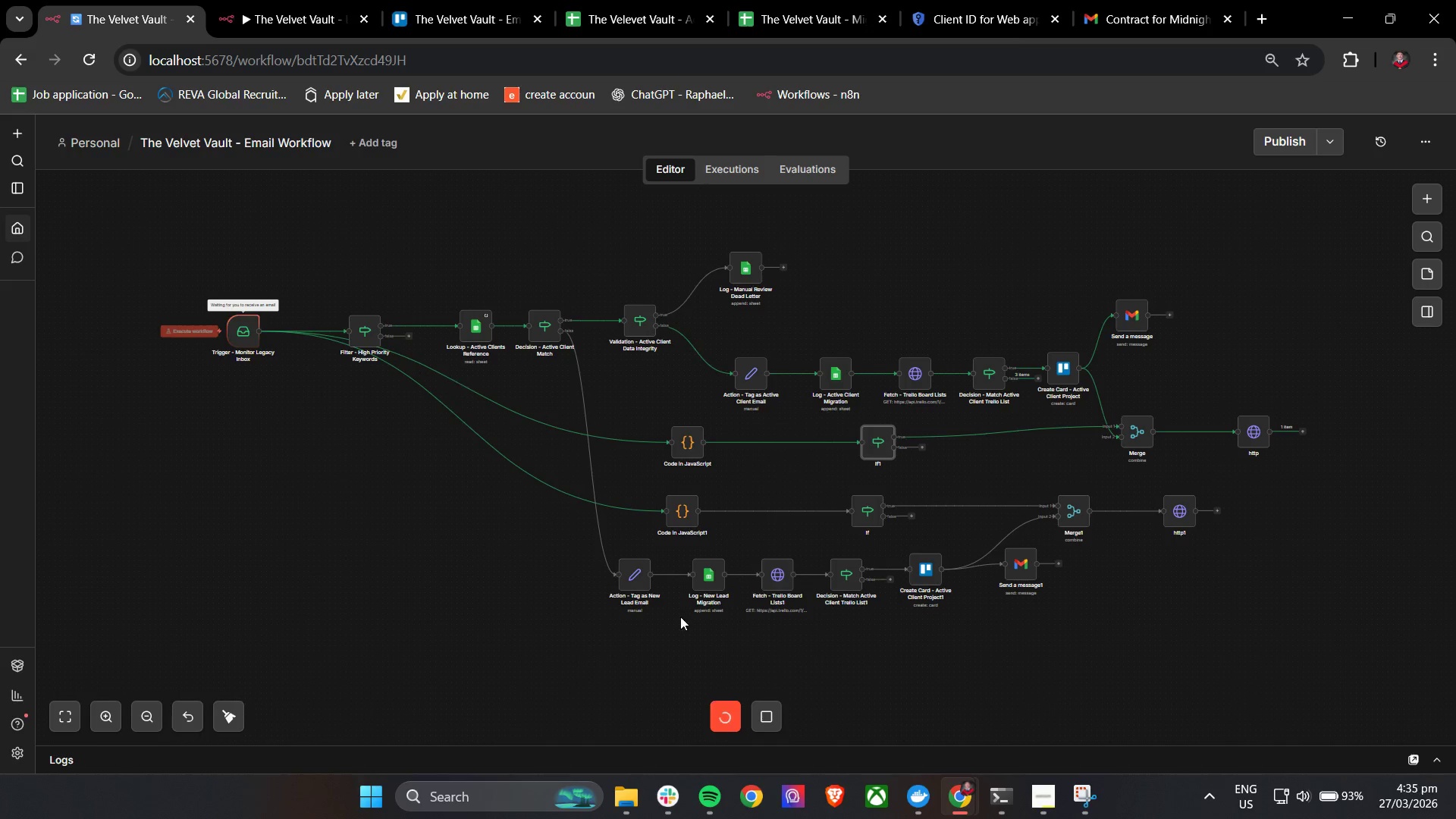 
left_click([1176, 0])
 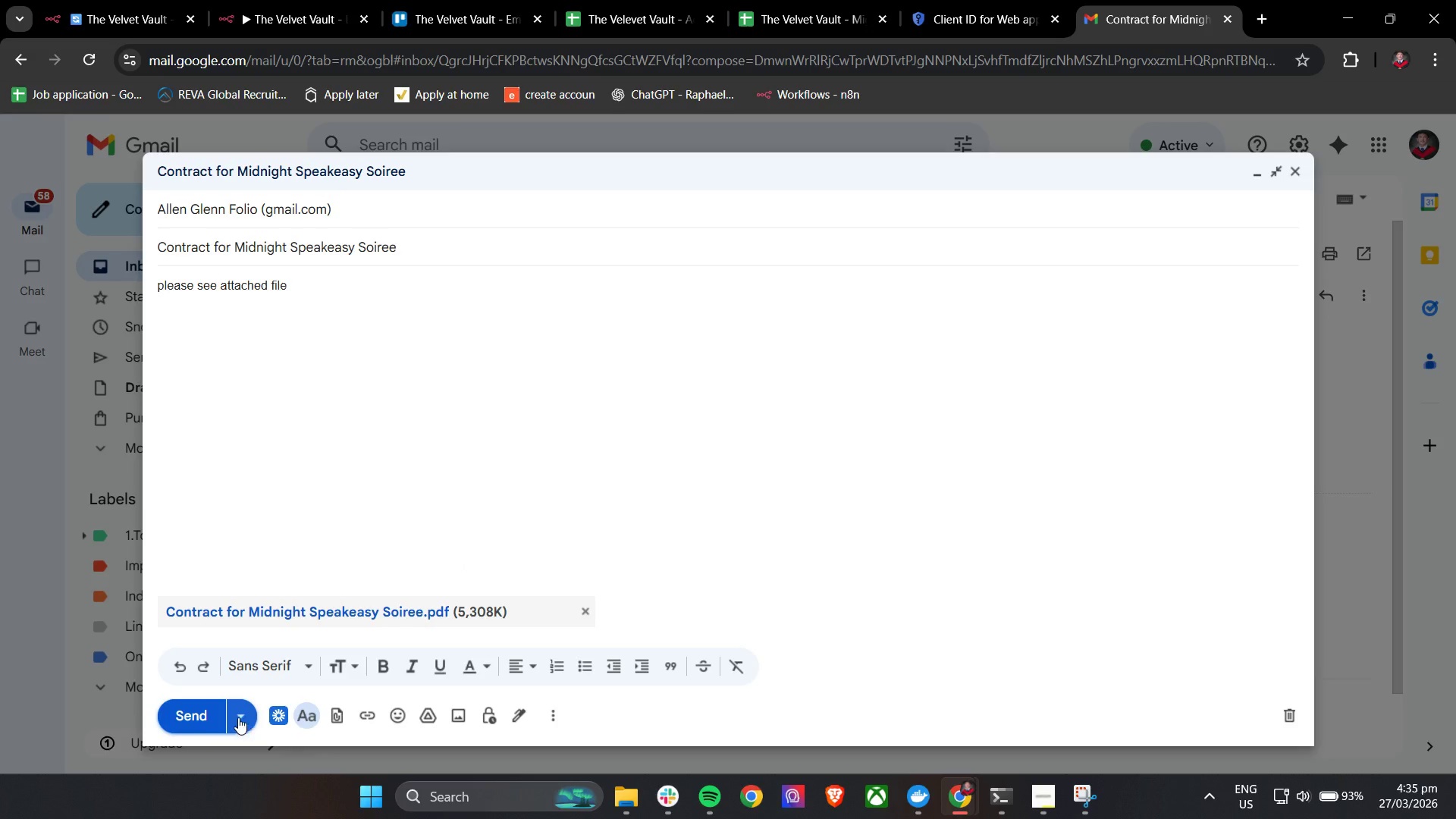 
left_click([210, 717])
 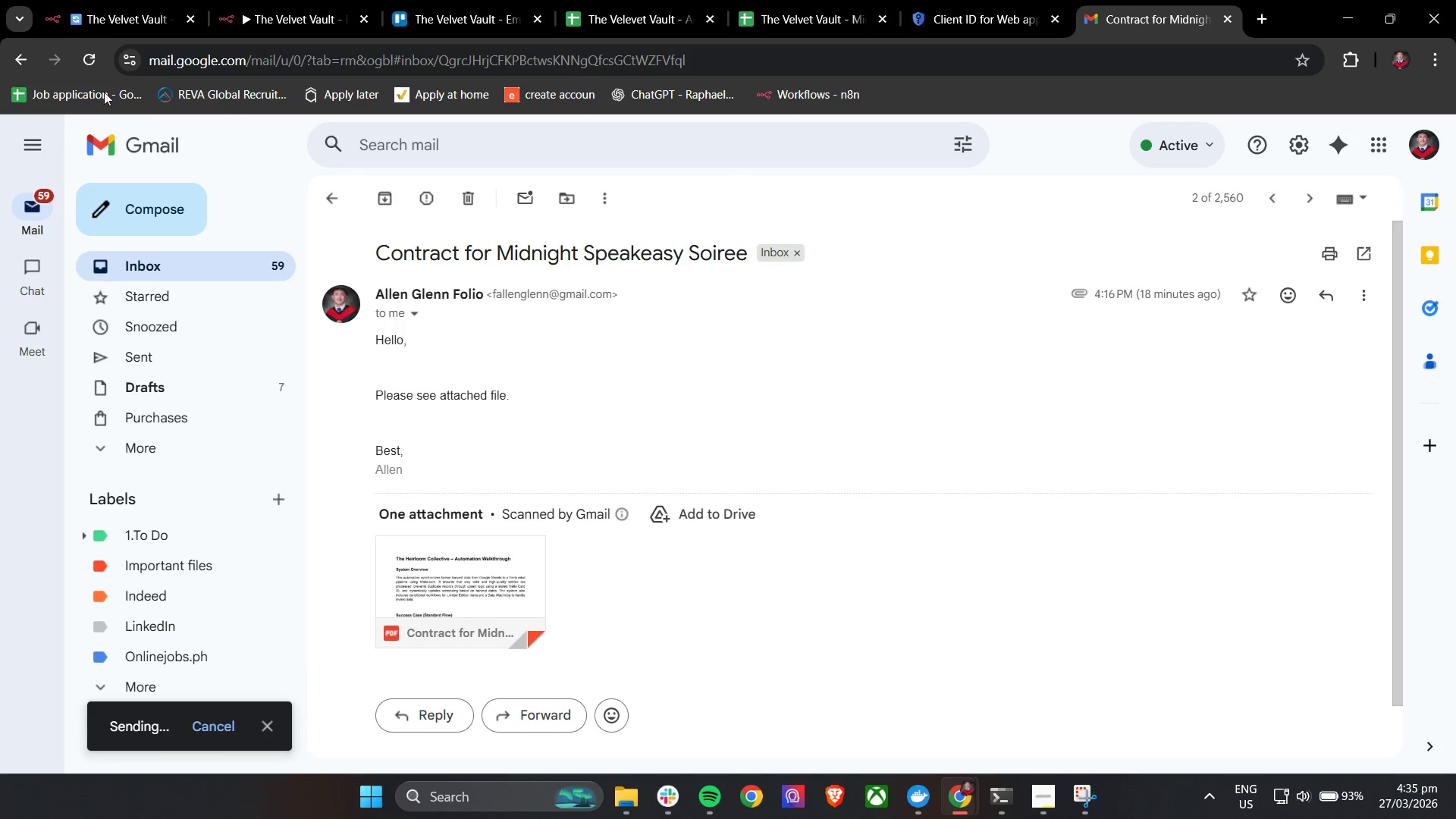 
left_click([82, 0])
 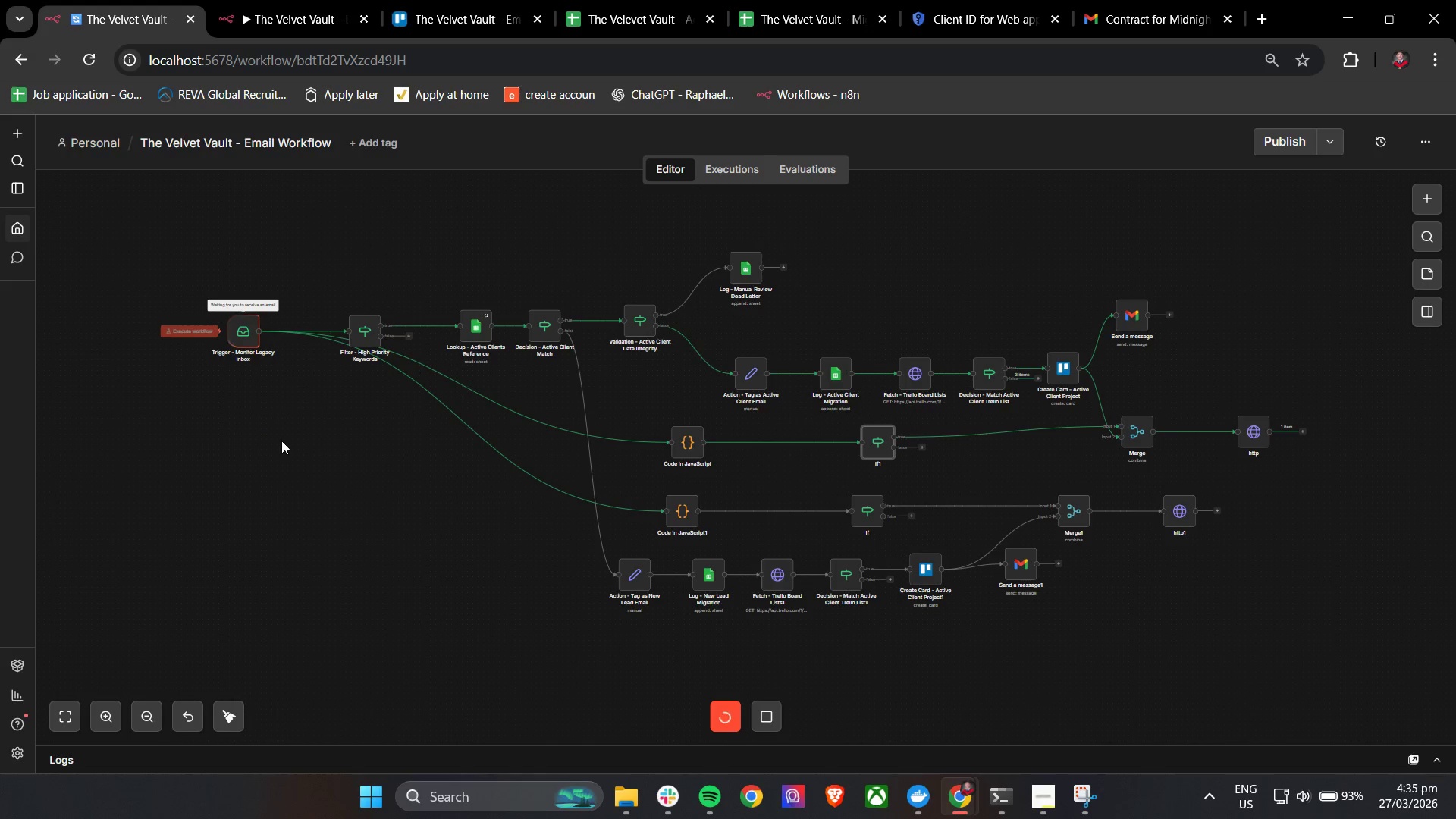 
wait(7.62)
 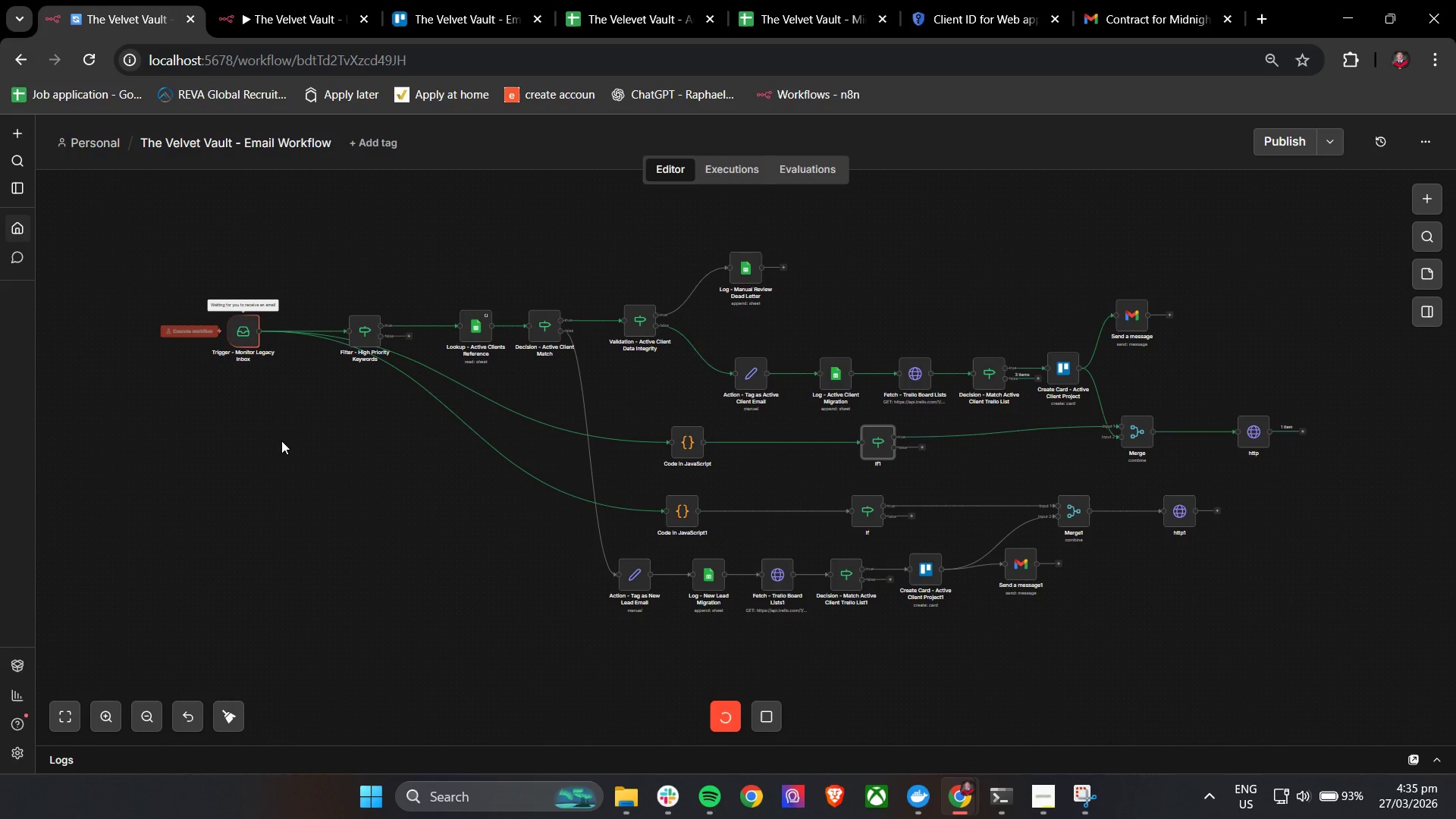 
left_click([1047, 796])